 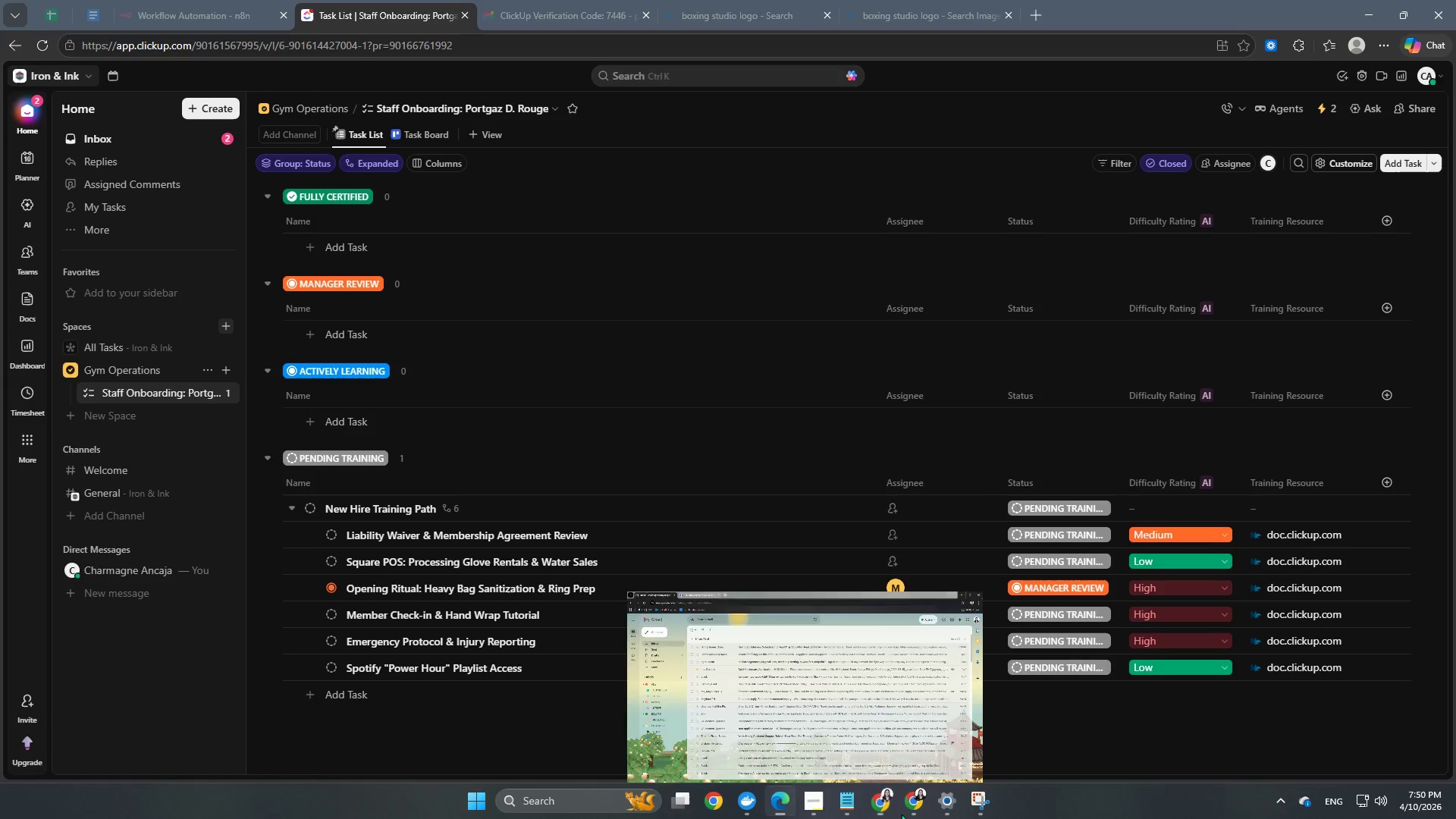 
left_click([912, 805])
 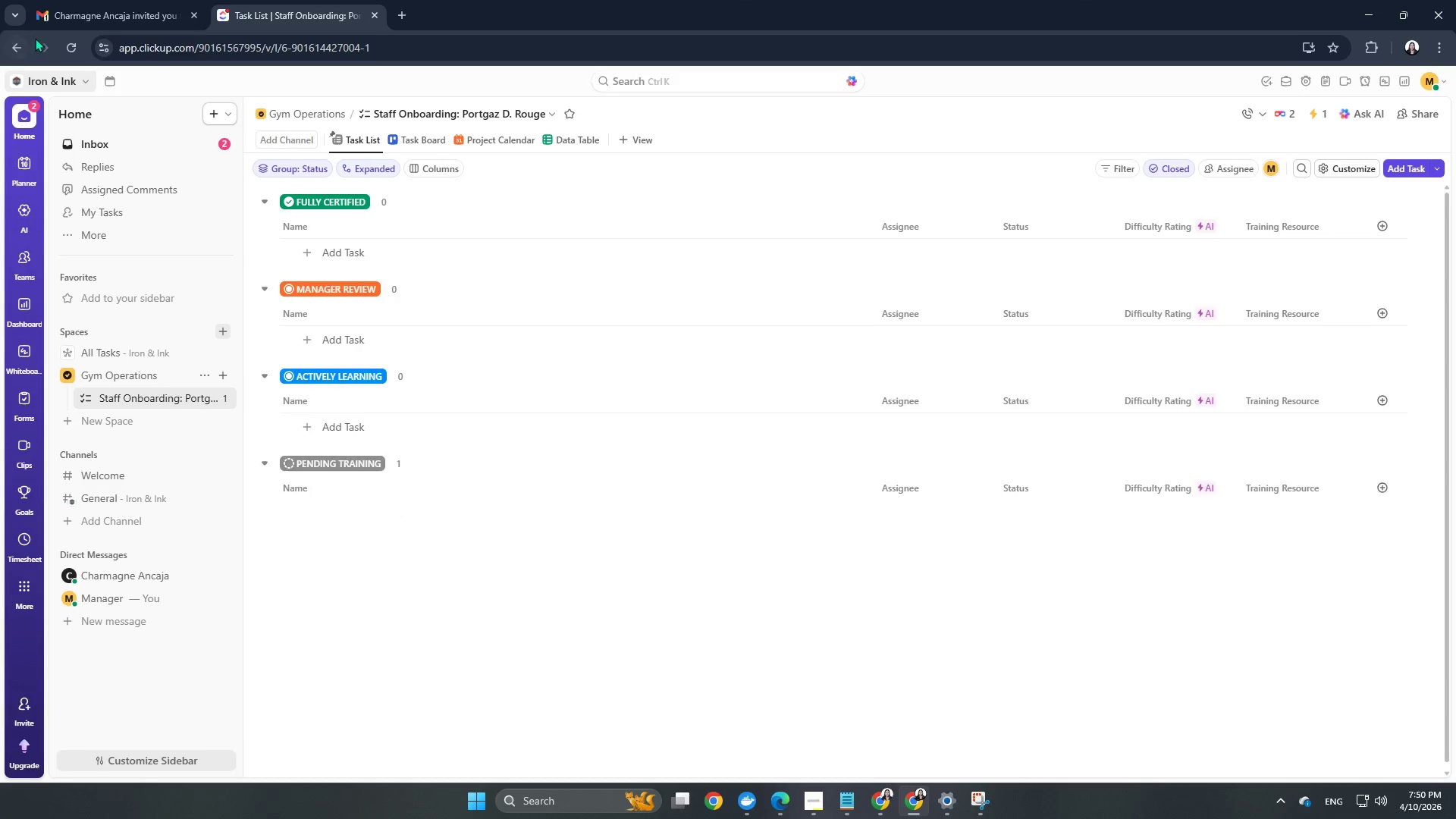 
left_click([56, 13])
 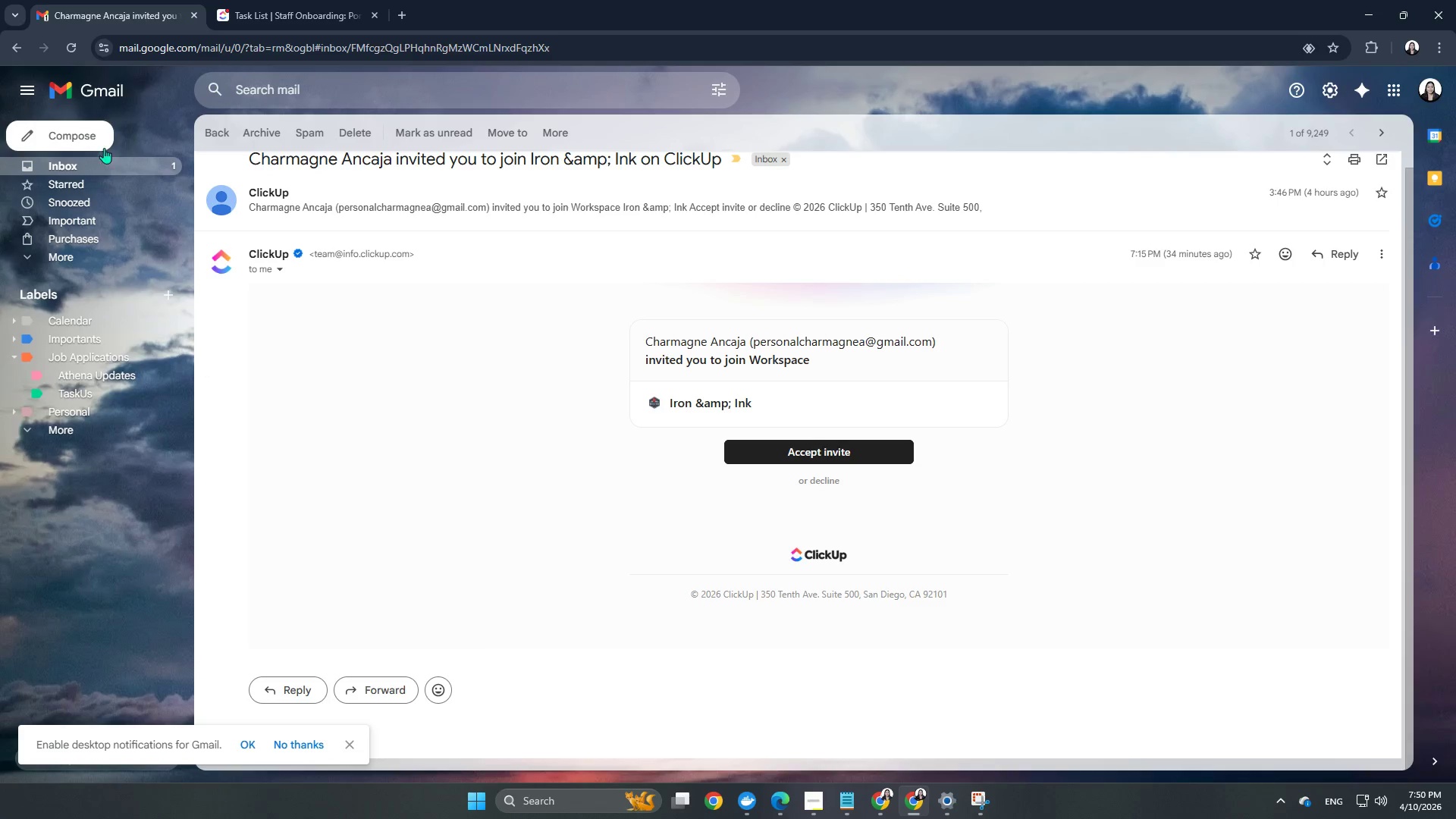 
left_click([111, 168])
 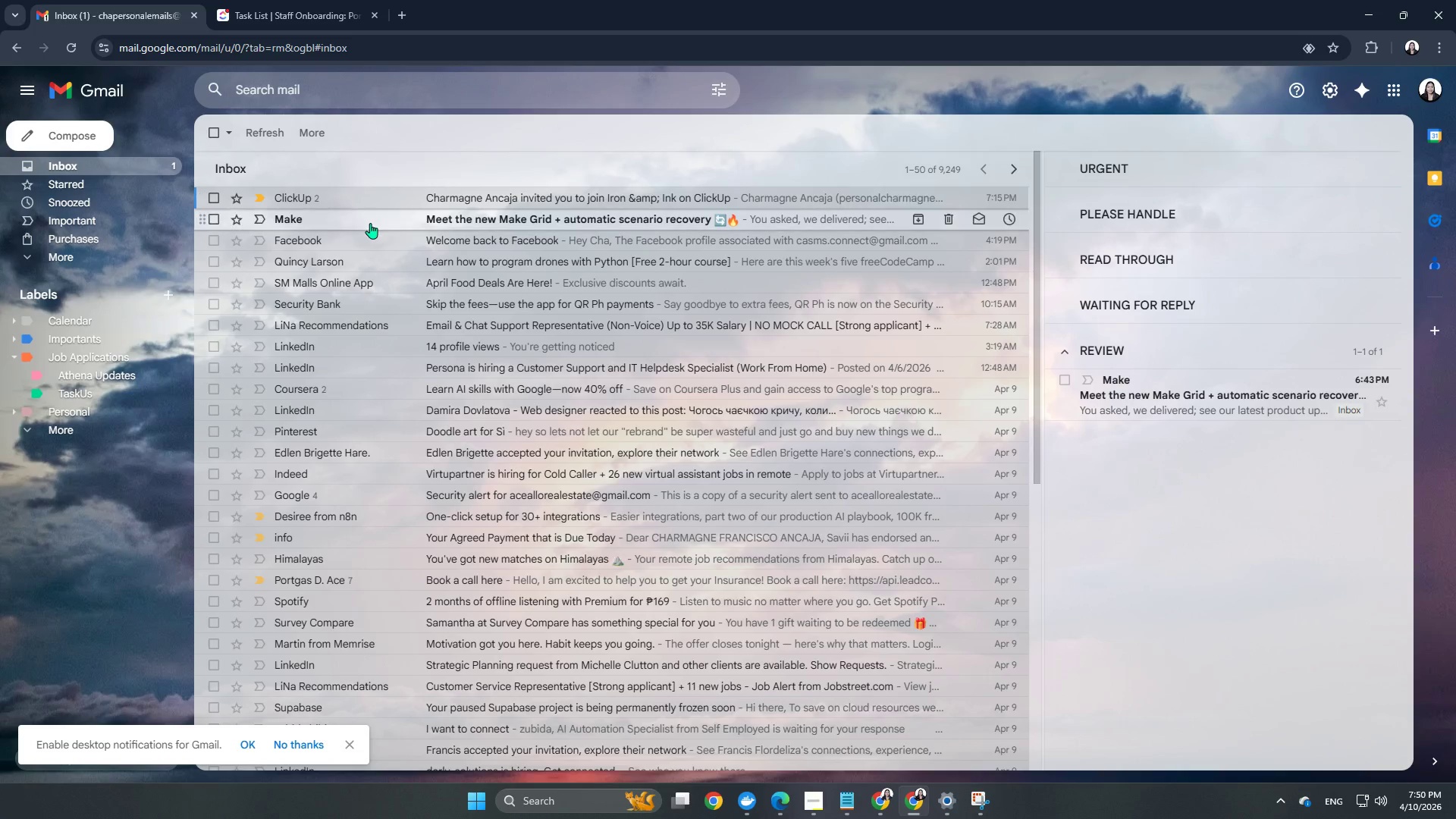 
left_click([370, 224])
 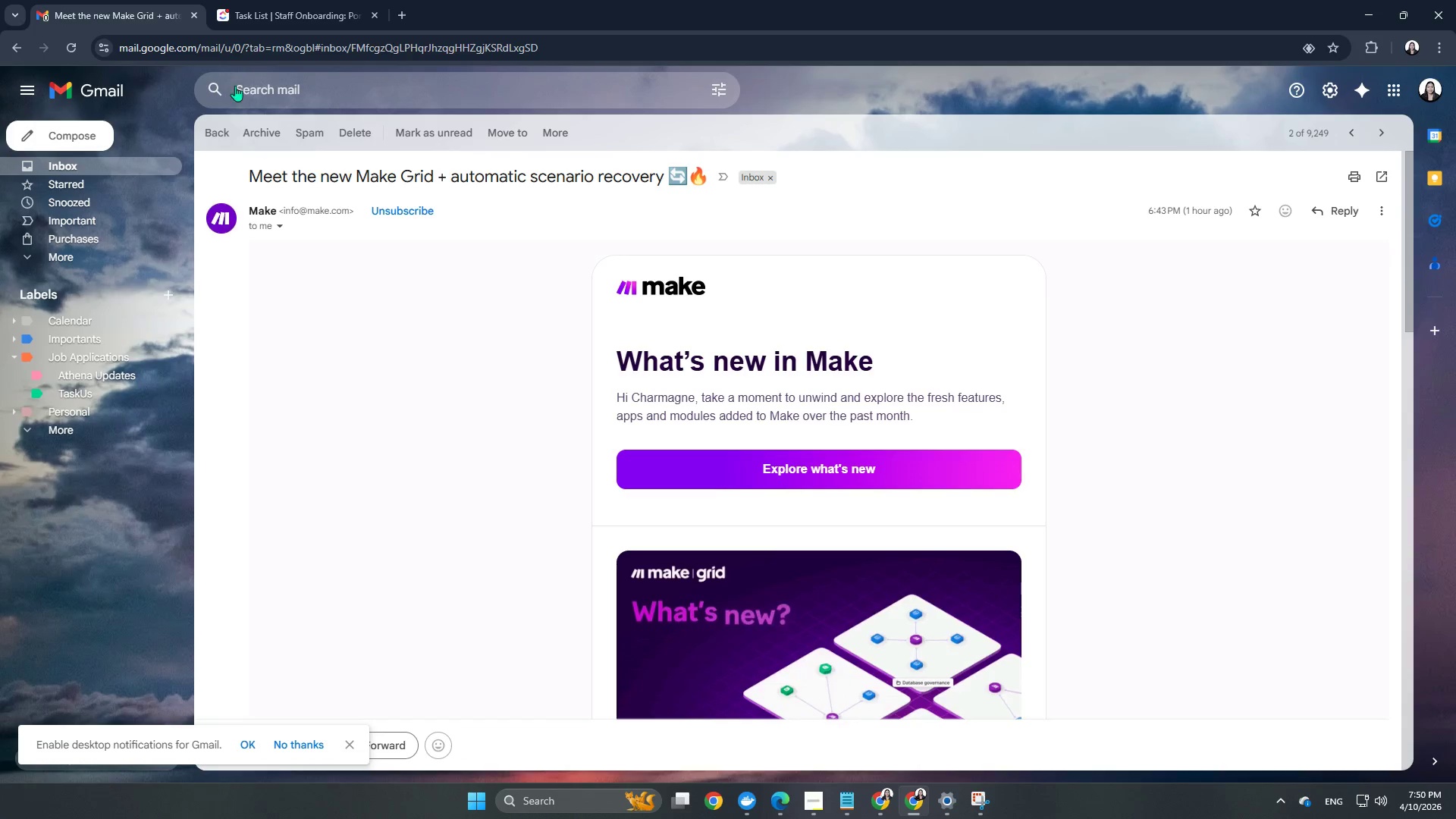 
left_click([271, 1])
 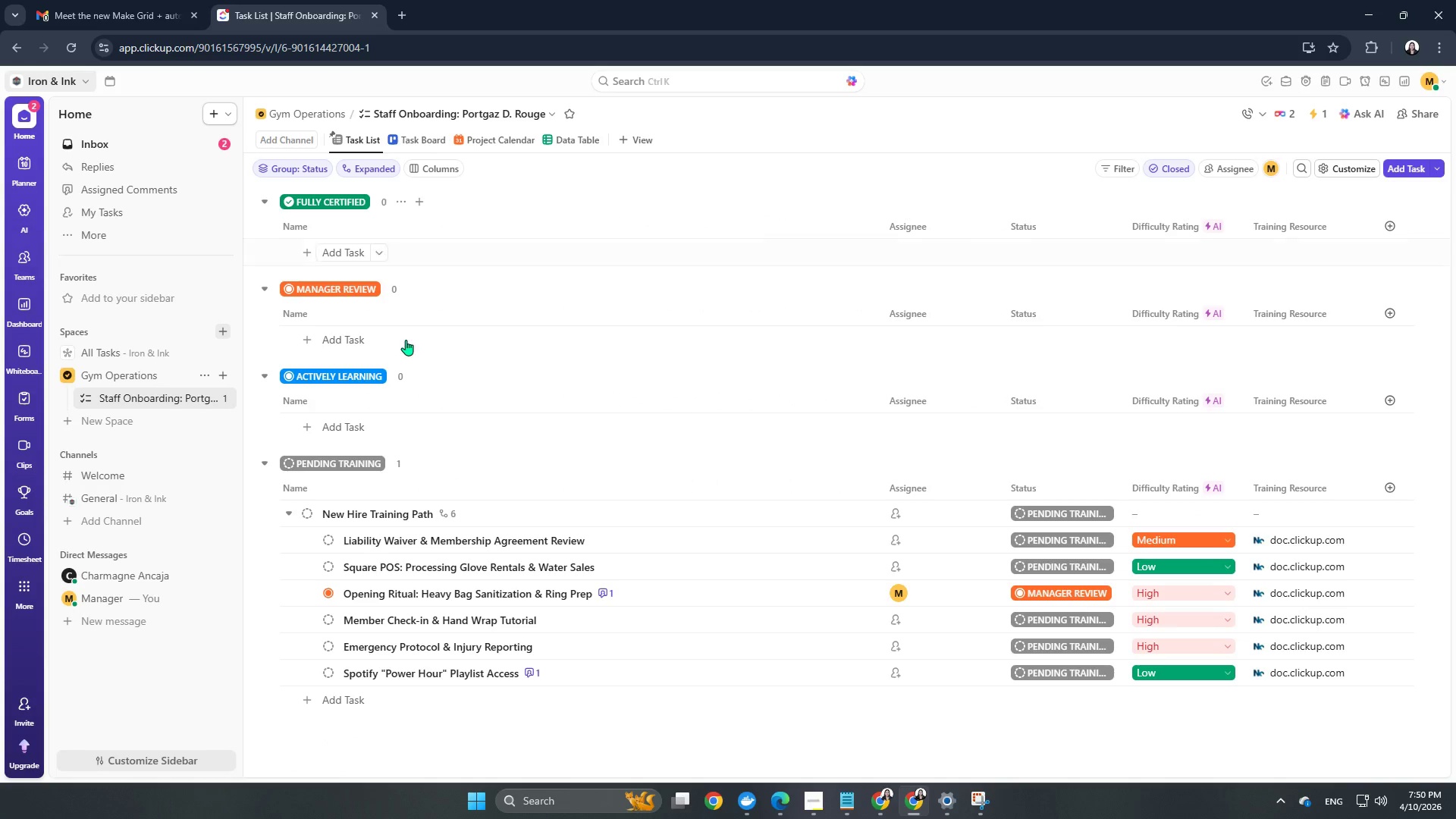 
scroll: coordinate [452, 484], scroll_direction: down, amount: 3.0
 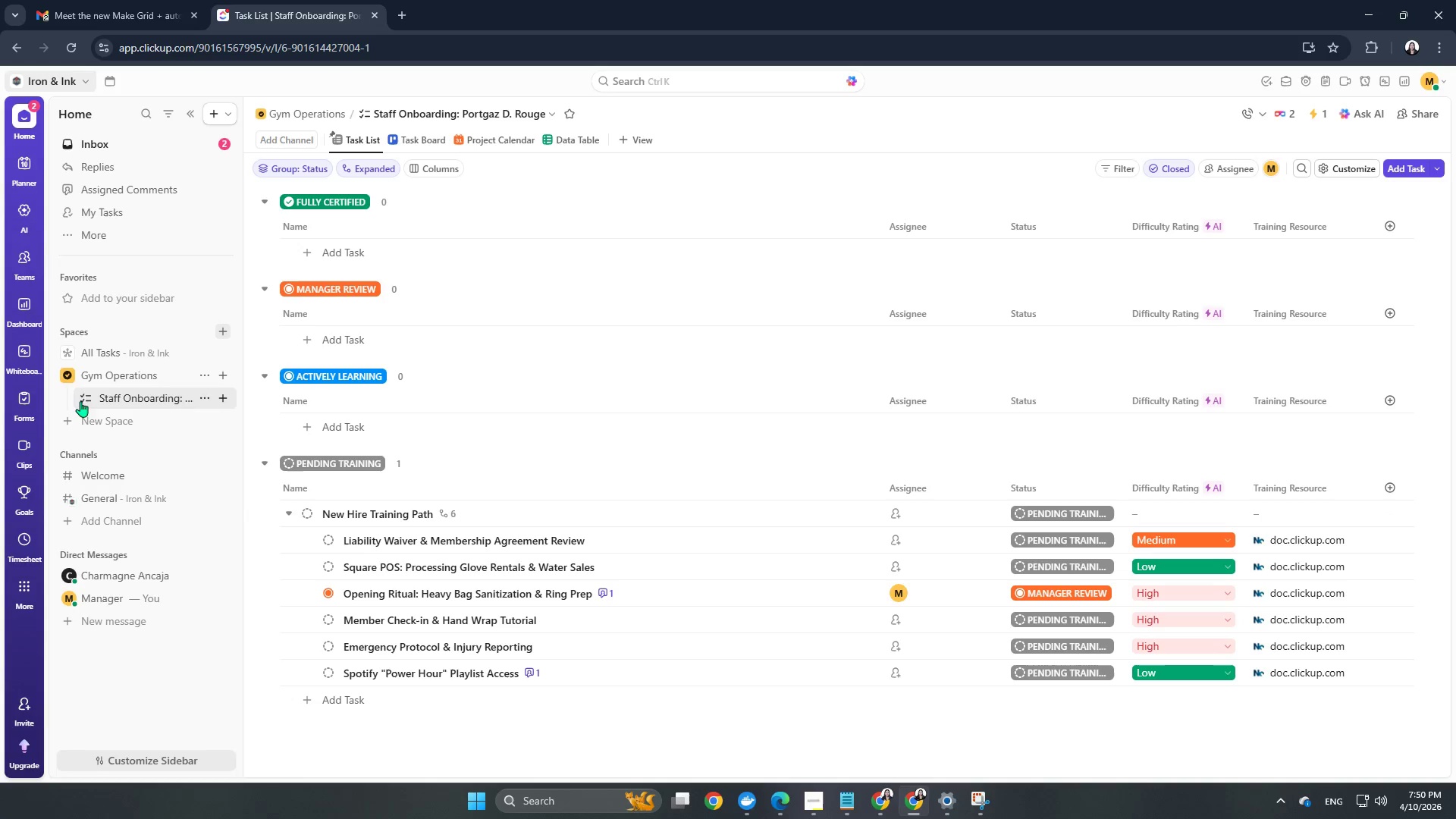 
wait(8.91)
 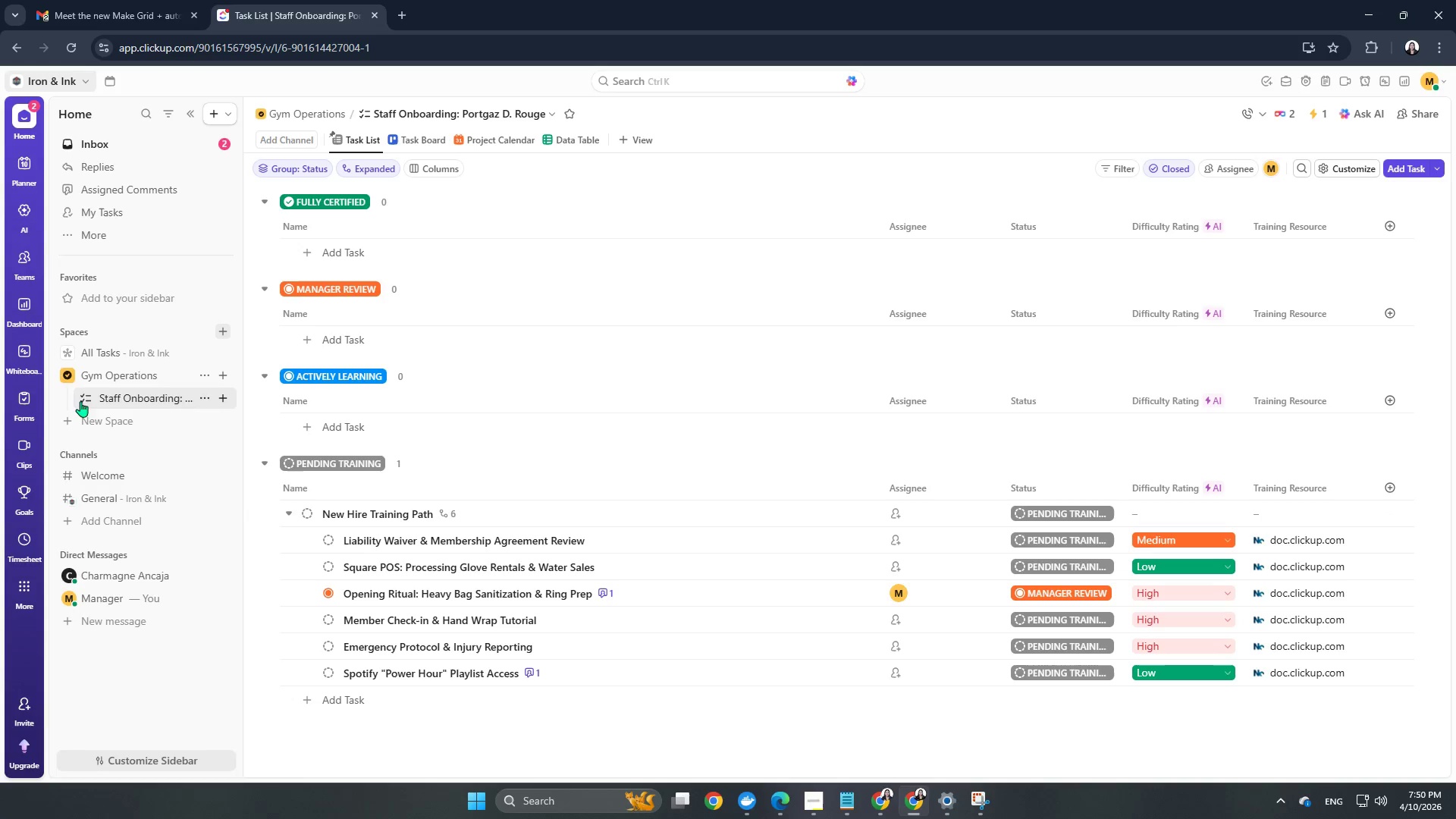 
scroll: coordinate [154, 535], scroll_direction: down, amount: 1.0
 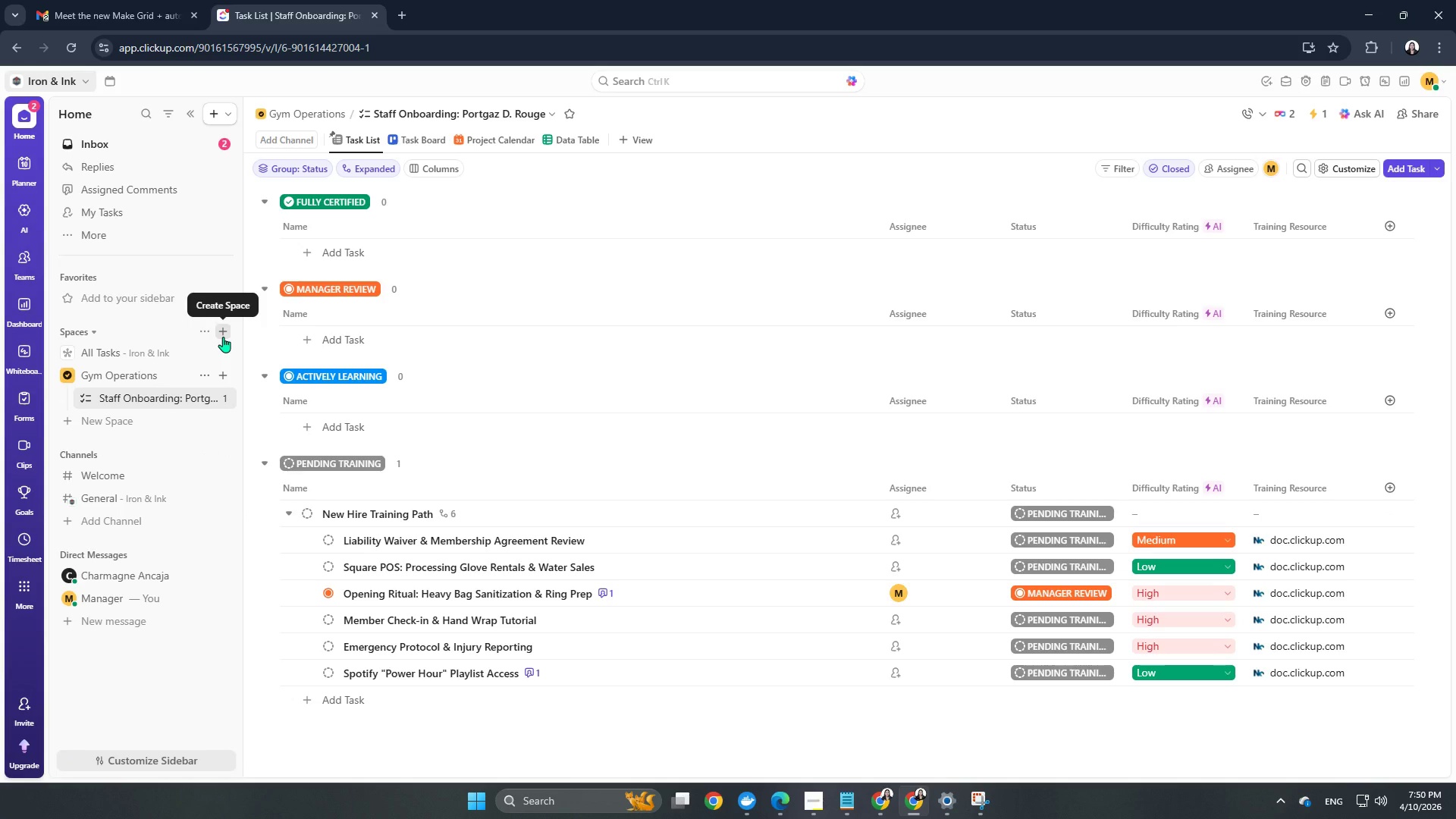 
left_click([224, 337])
 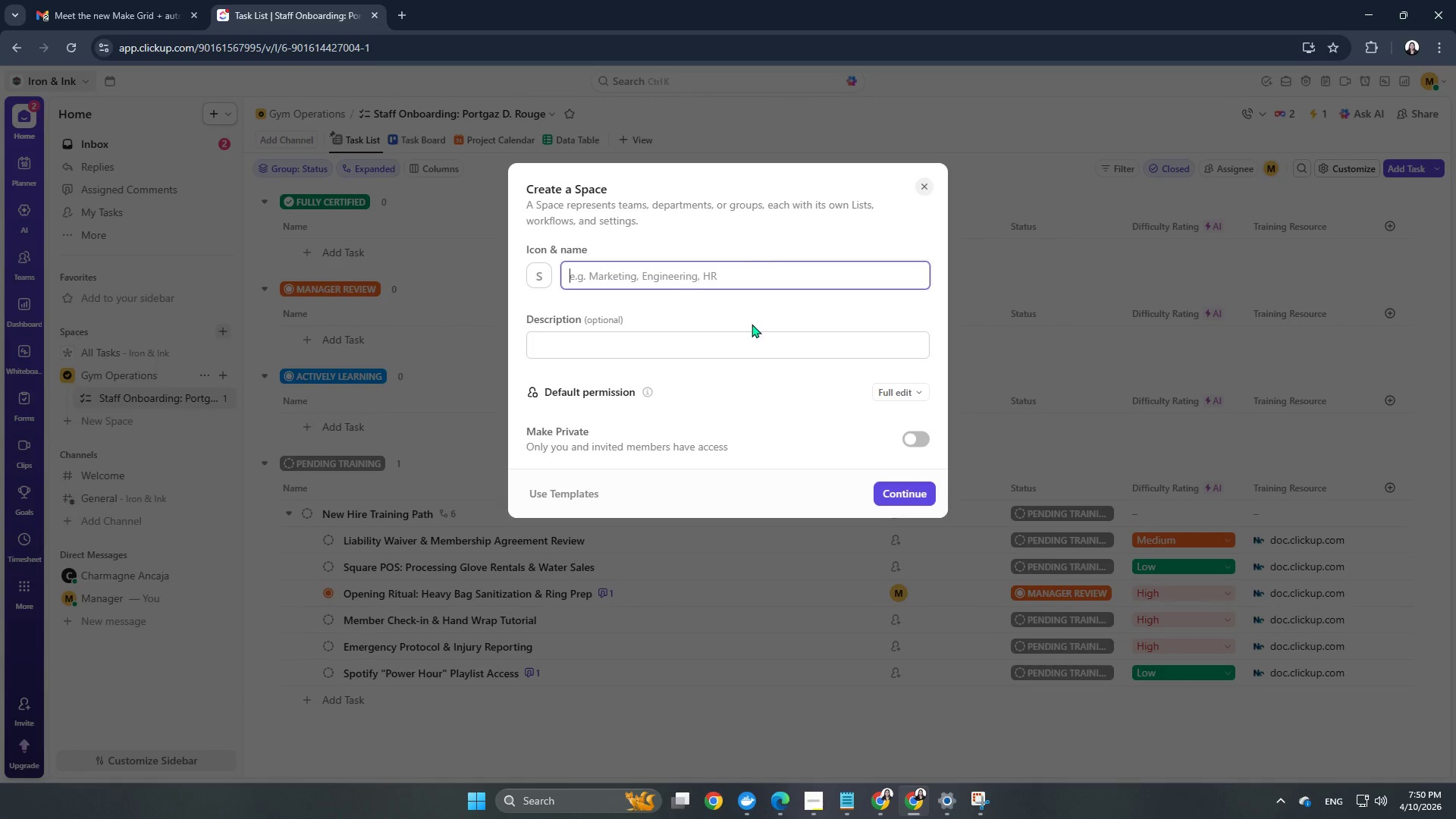 
wait(7.44)
 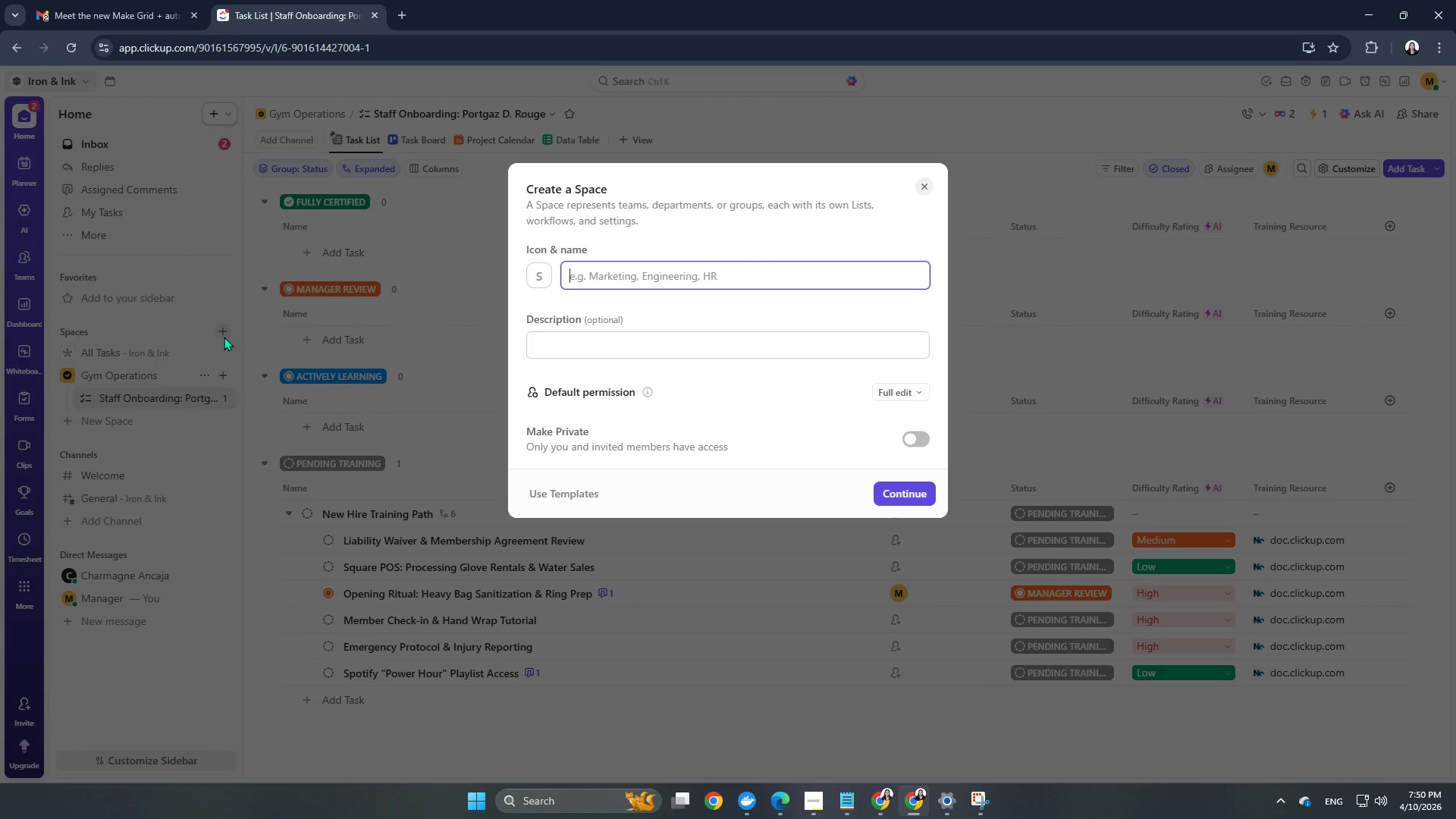 
key(CapsLock)
 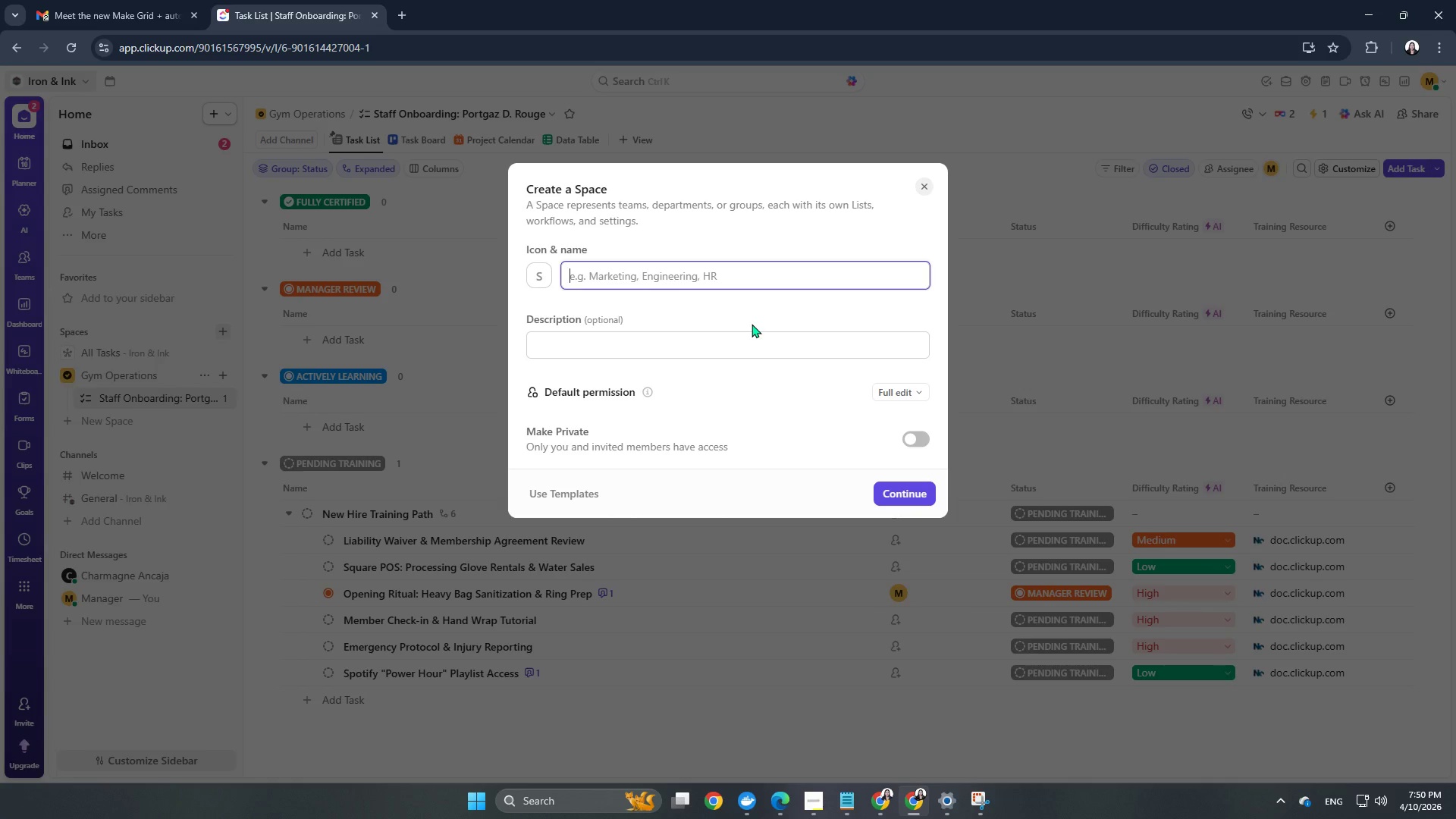 
wait(11.09)
 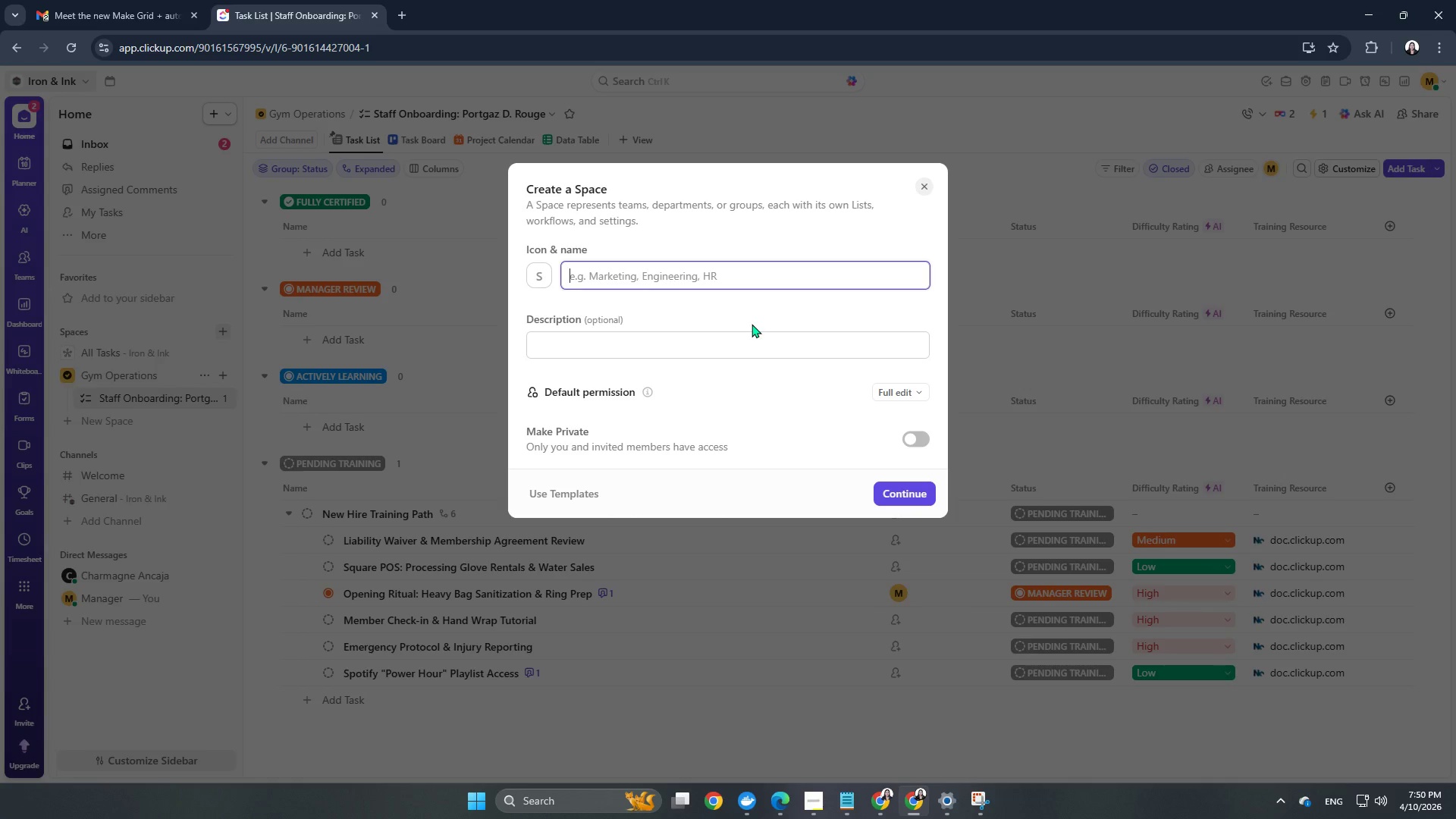 
left_click([540, 275])
 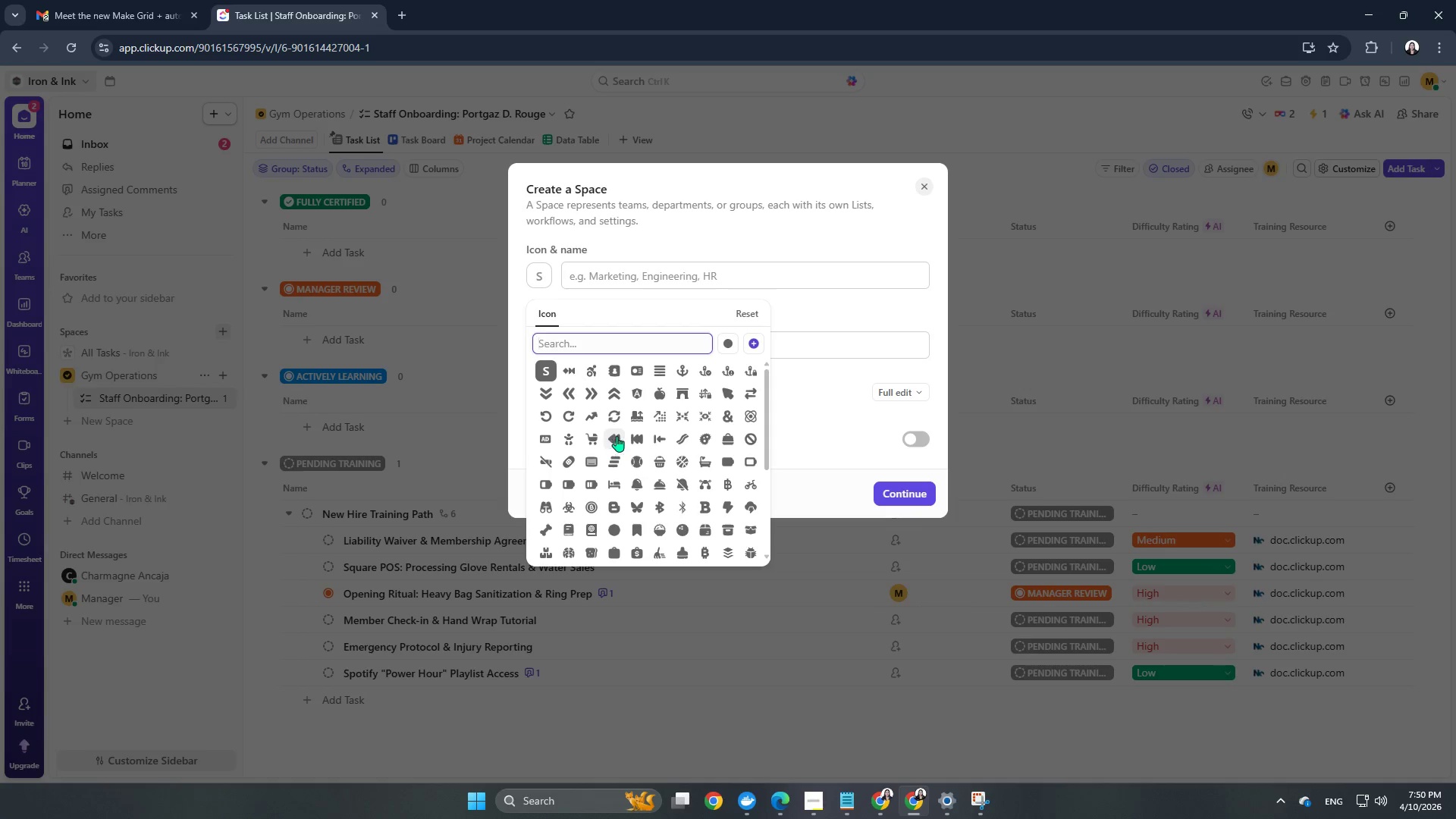 
left_click([618, 435])
 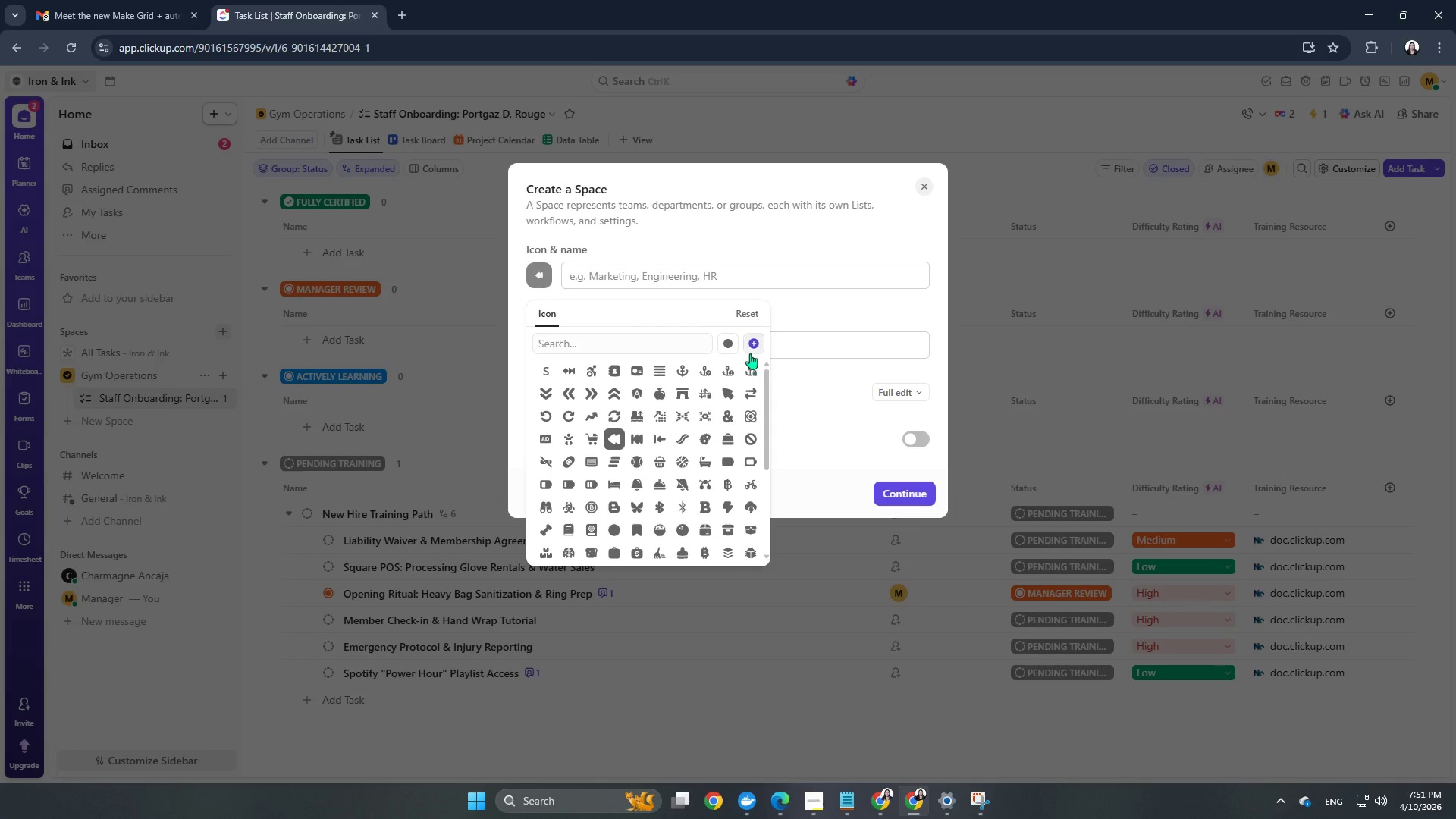 
left_click([753, 349])
 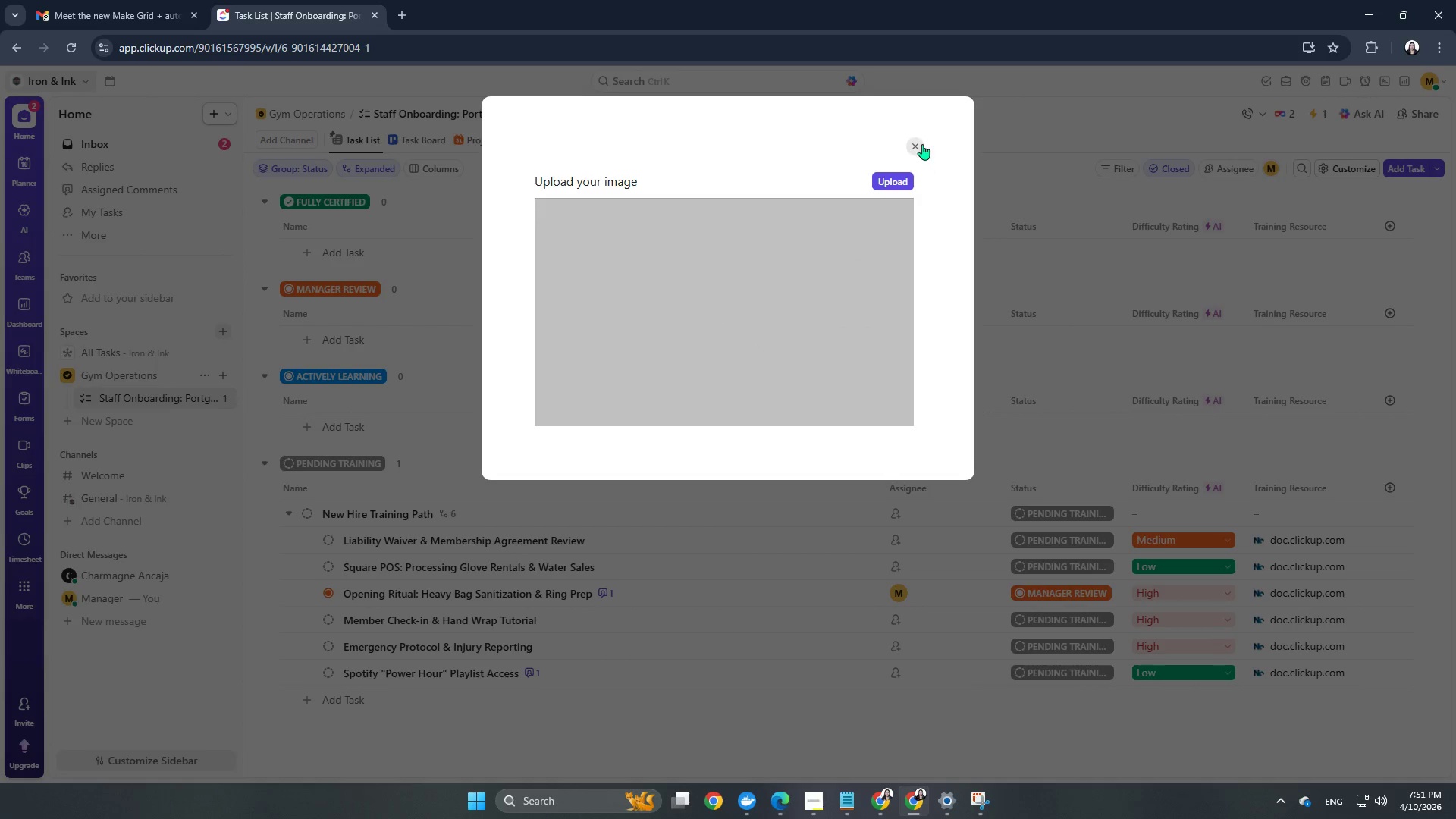 
left_click([912, 152])
 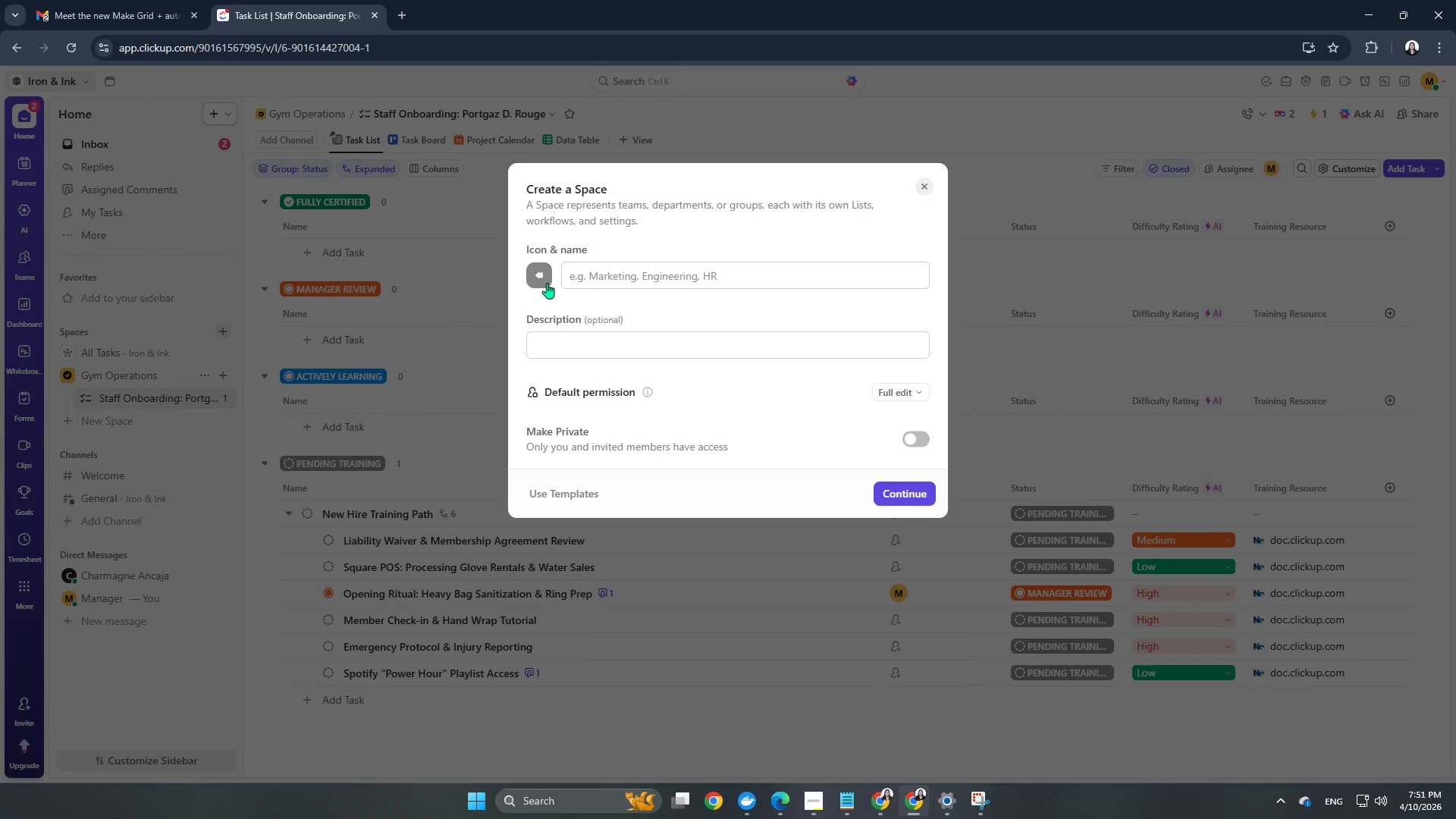 
left_click([536, 278])
 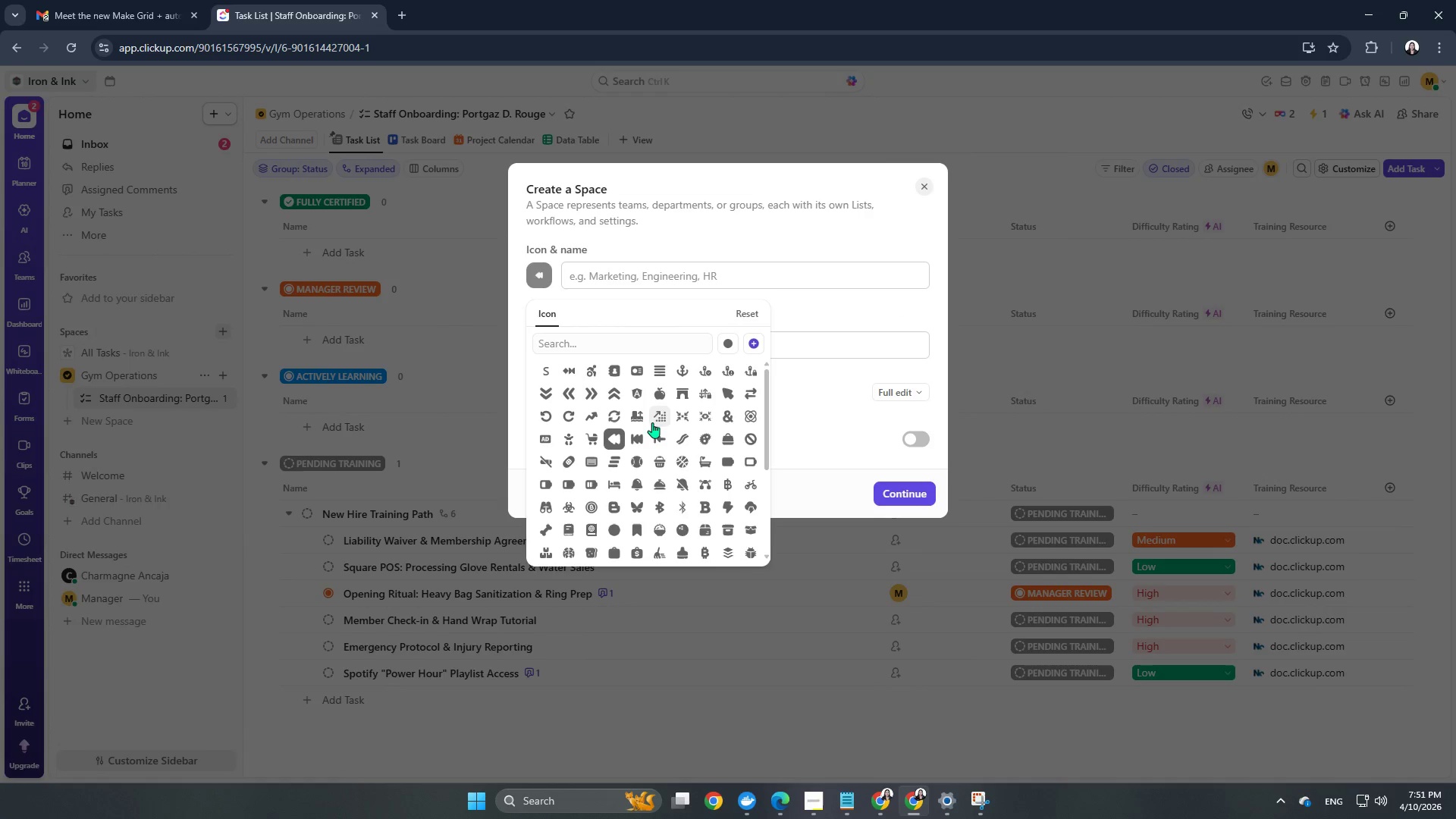 
left_click([635, 438])
 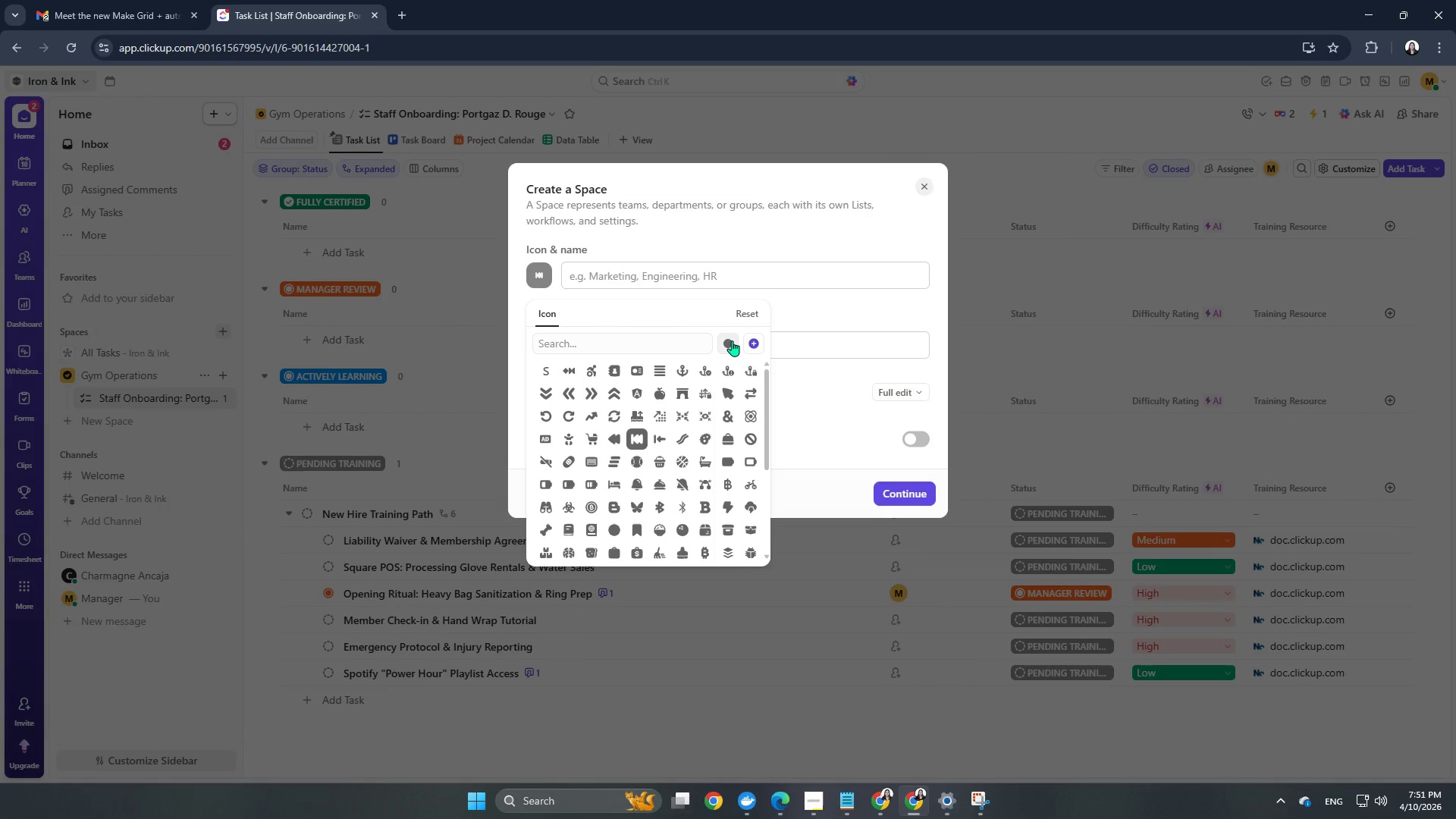 
left_click([730, 341])
 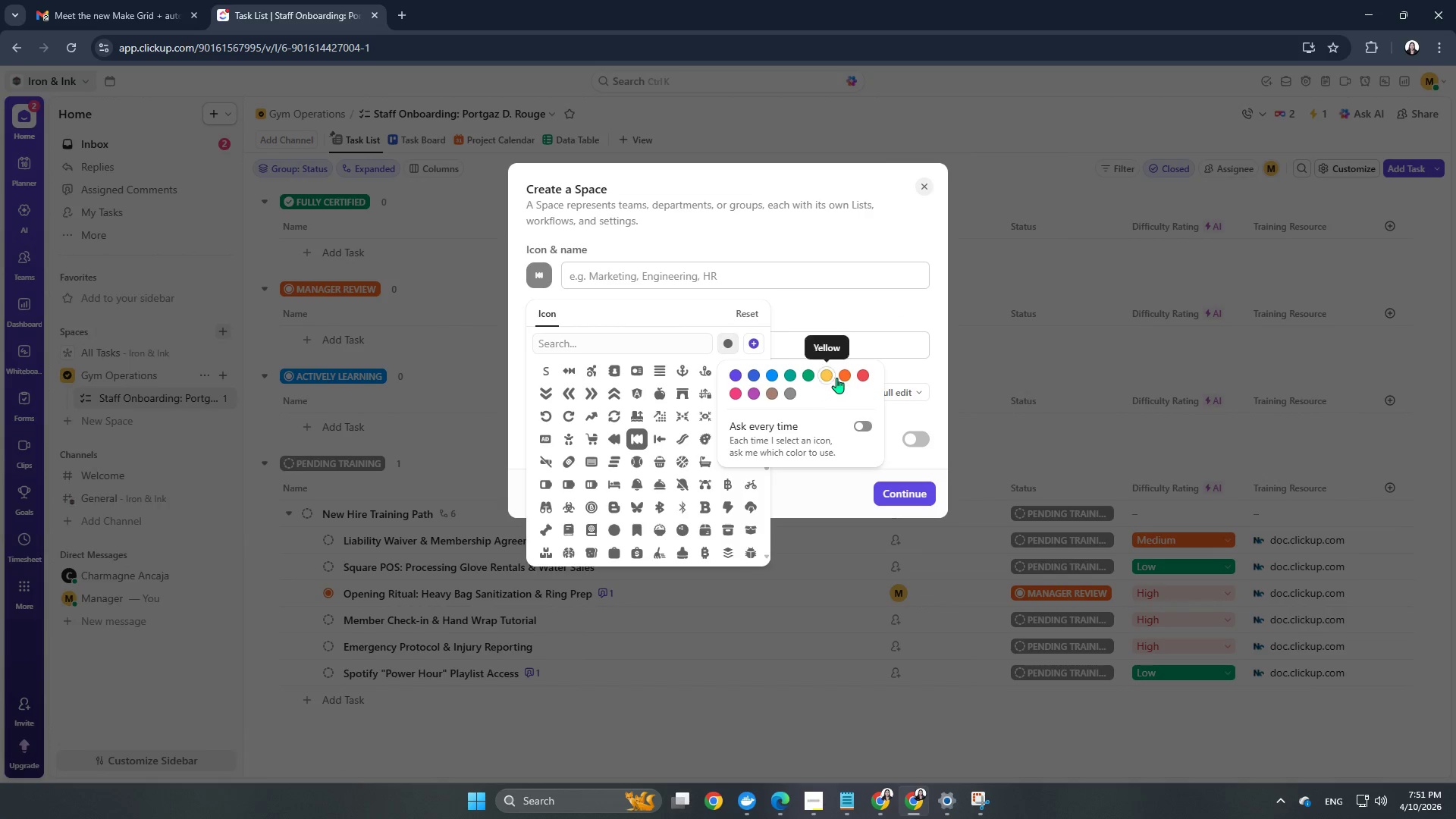 
left_click([846, 378])
 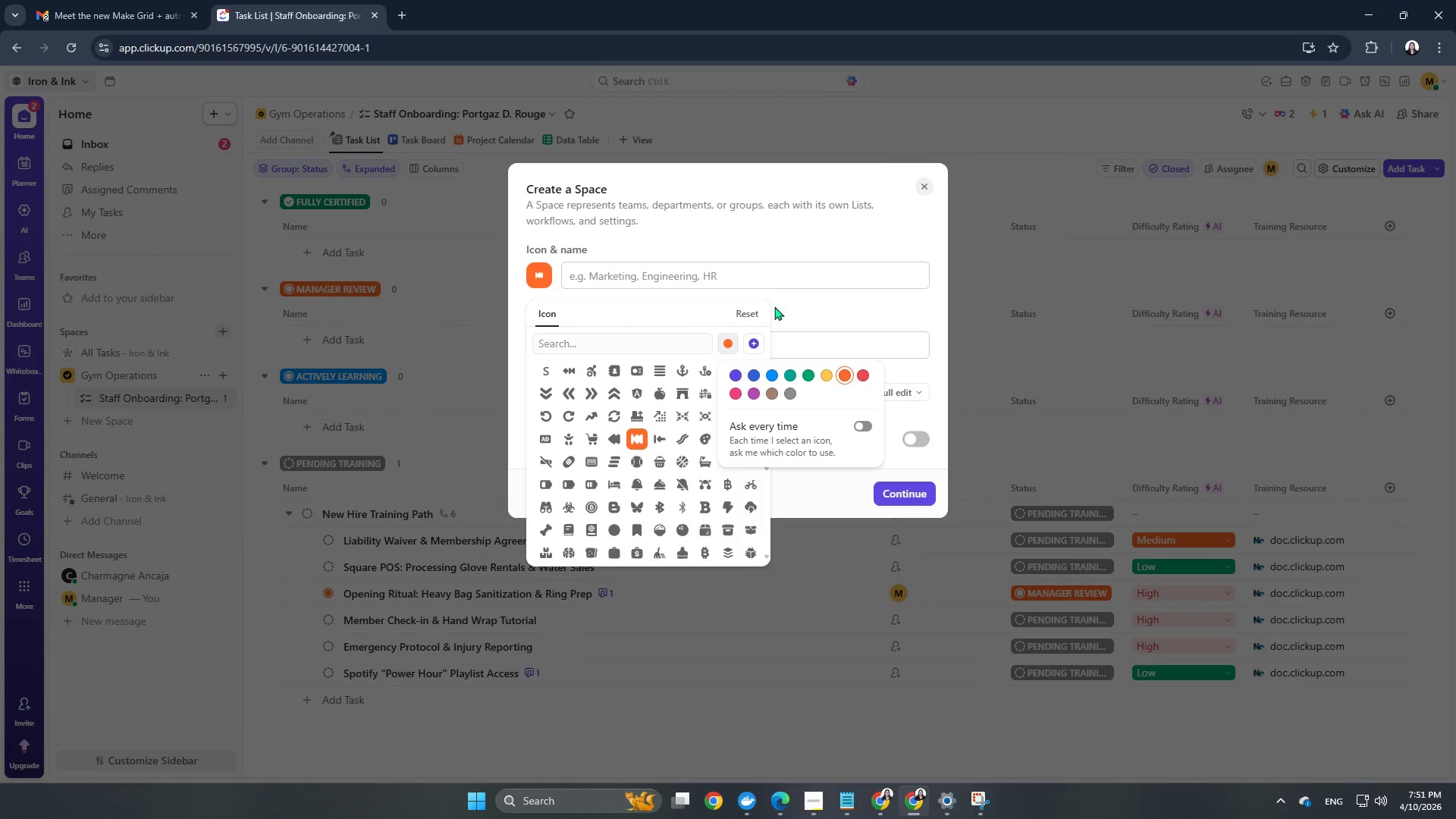 
left_click([811, 315])
 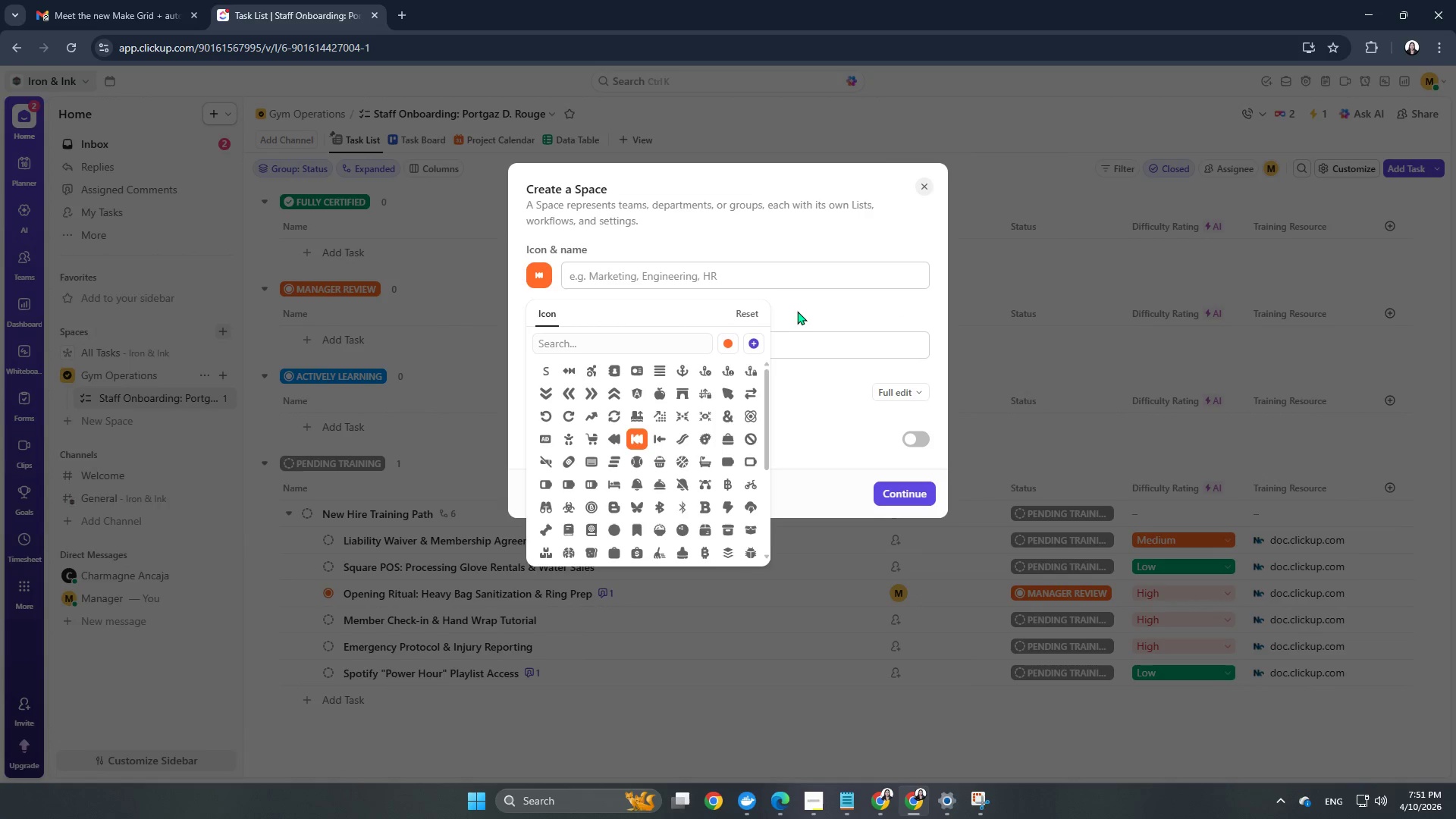 
left_click([799, 303])
 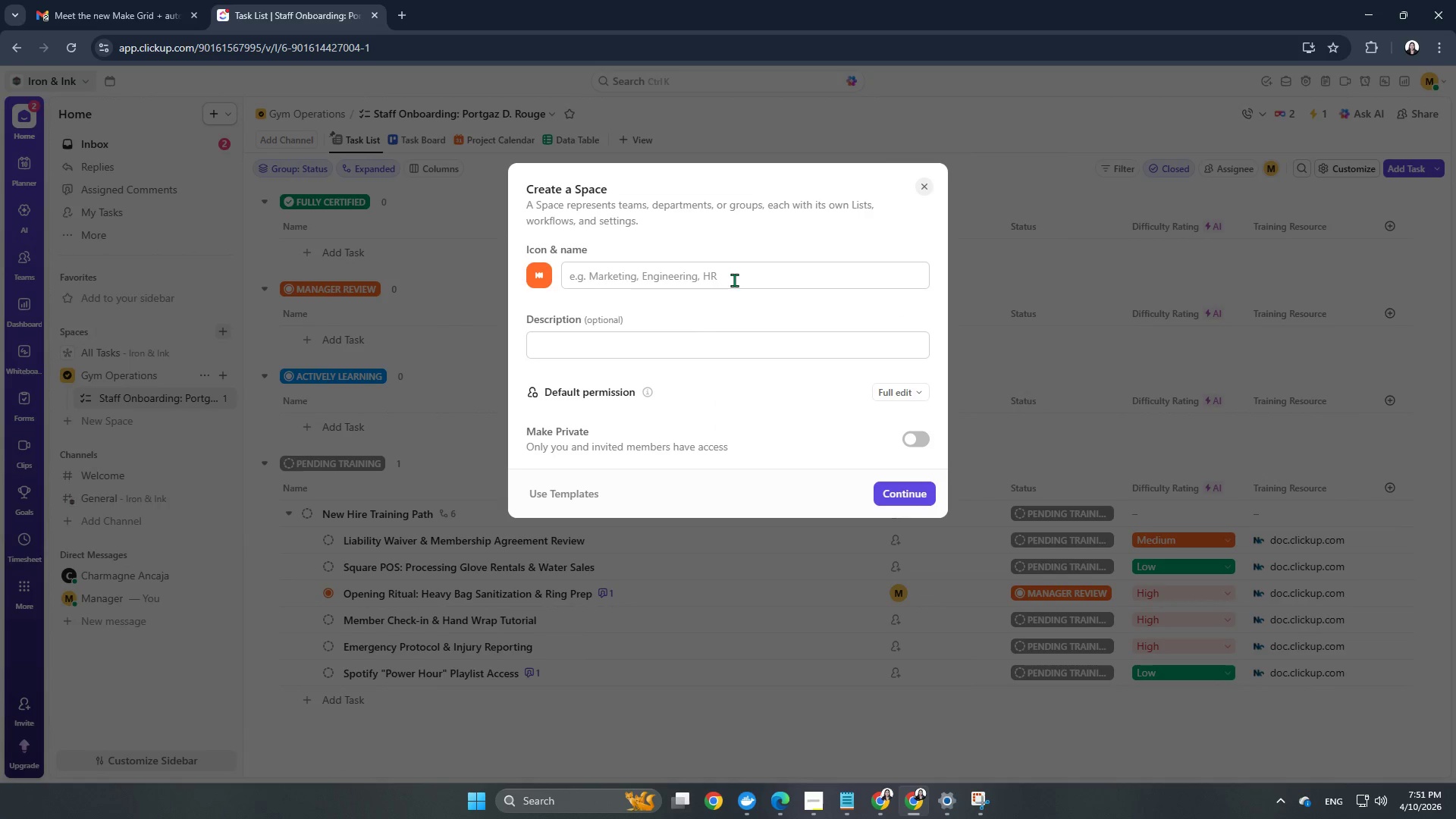 
left_click([730, 278])
 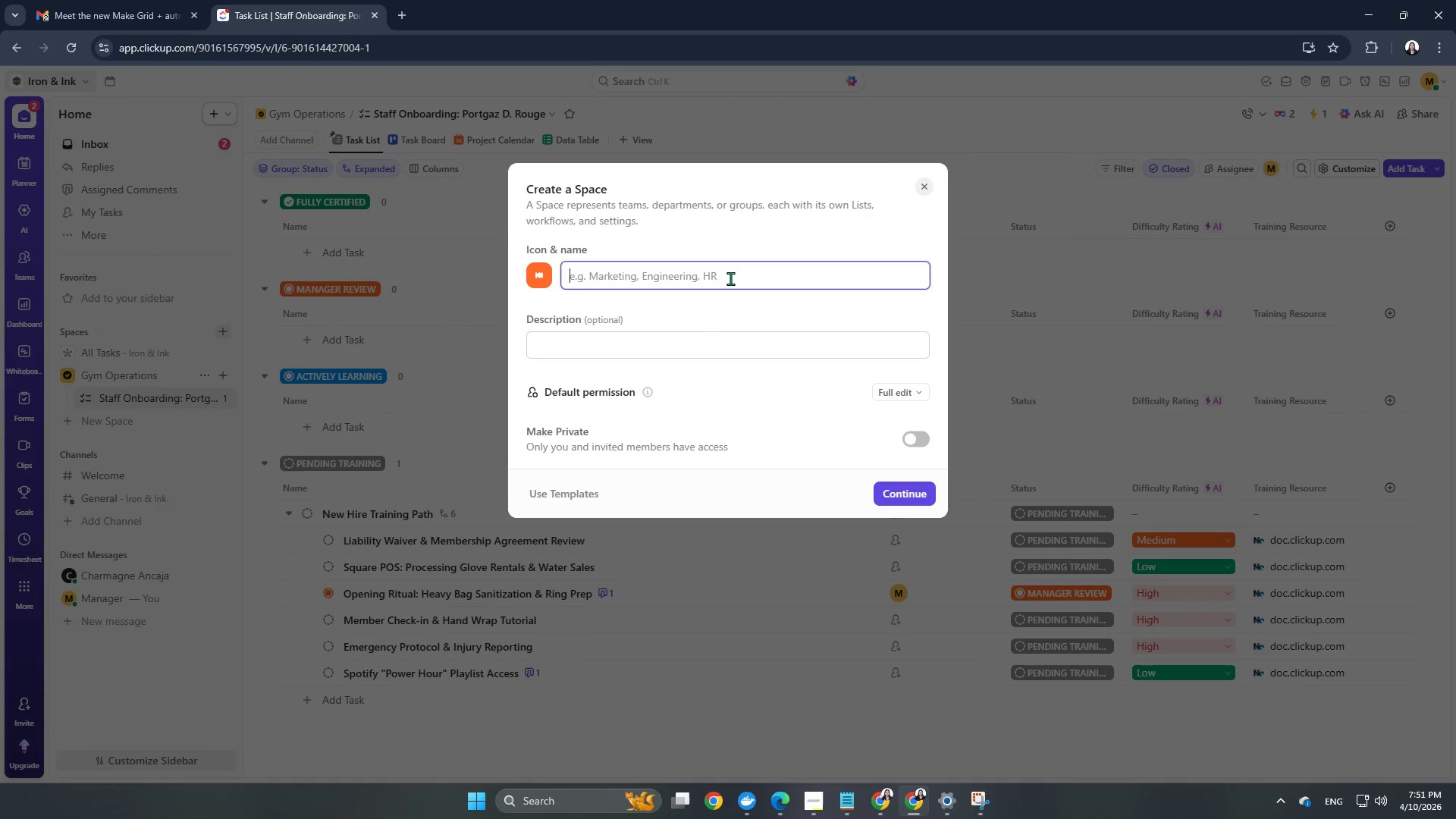 
type(MANAGER SCOPR)
key(Backspace)
type(ES)
 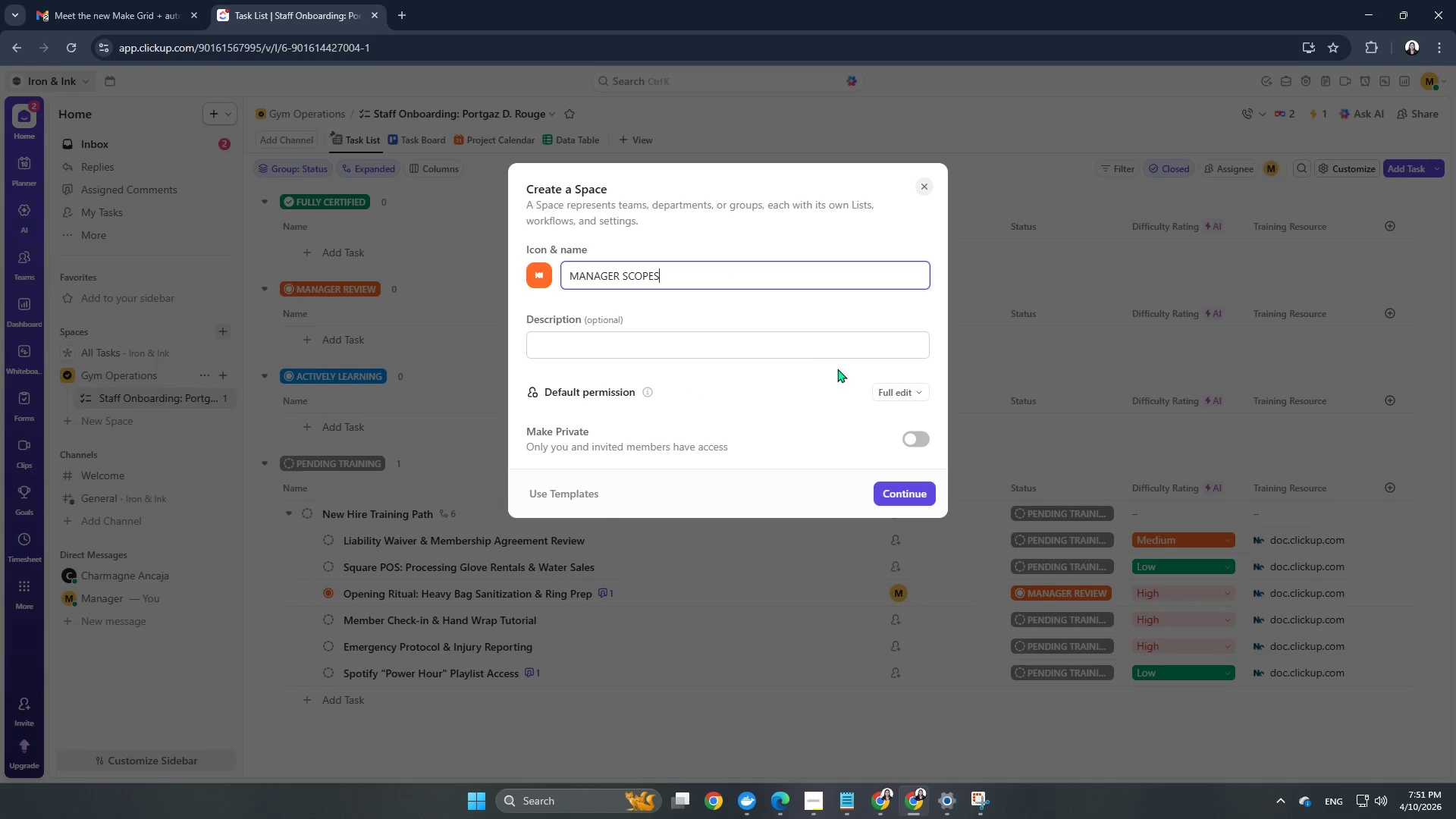 
left_click([792, 401])
 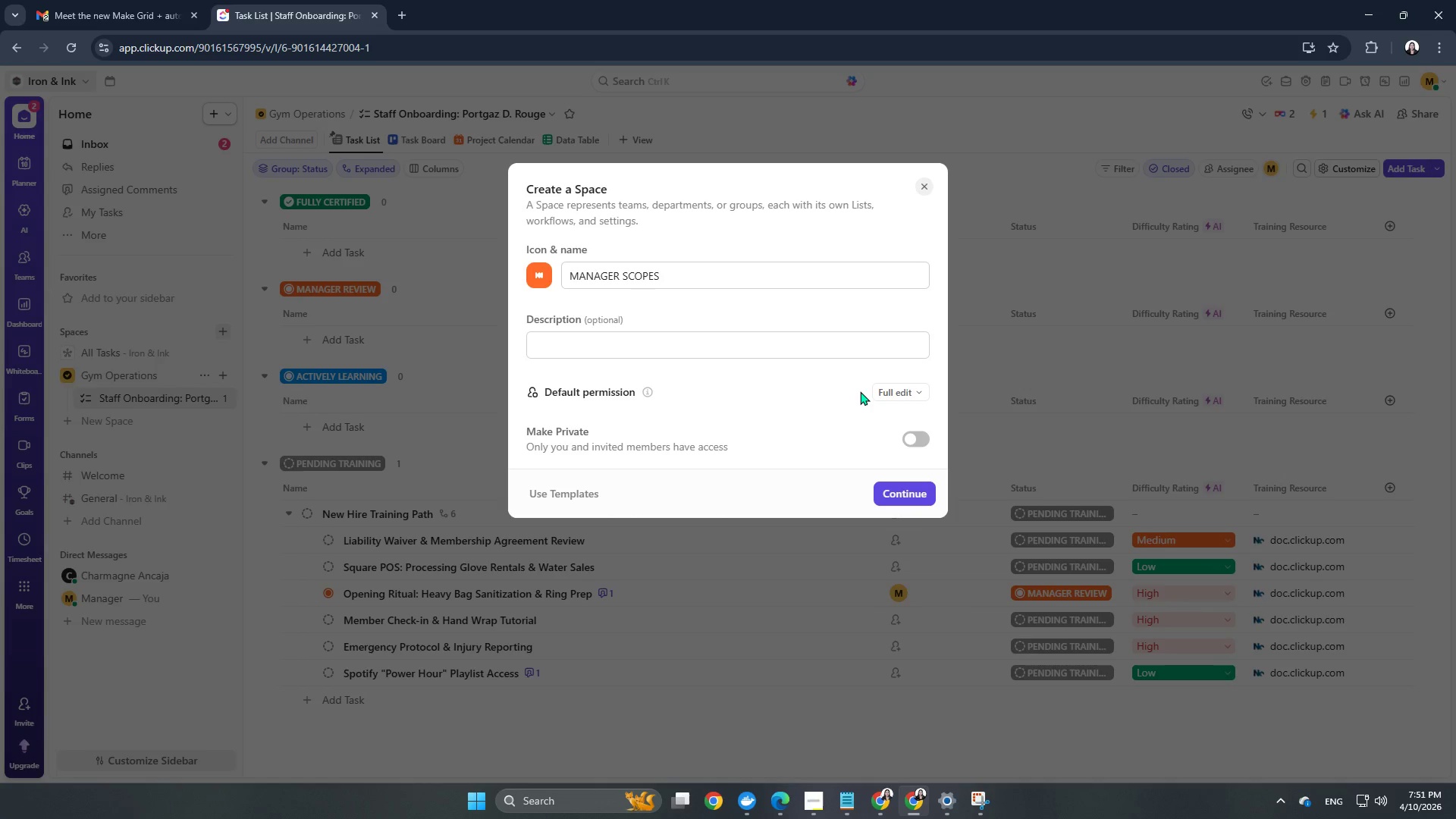 
left_click([913, 400])
 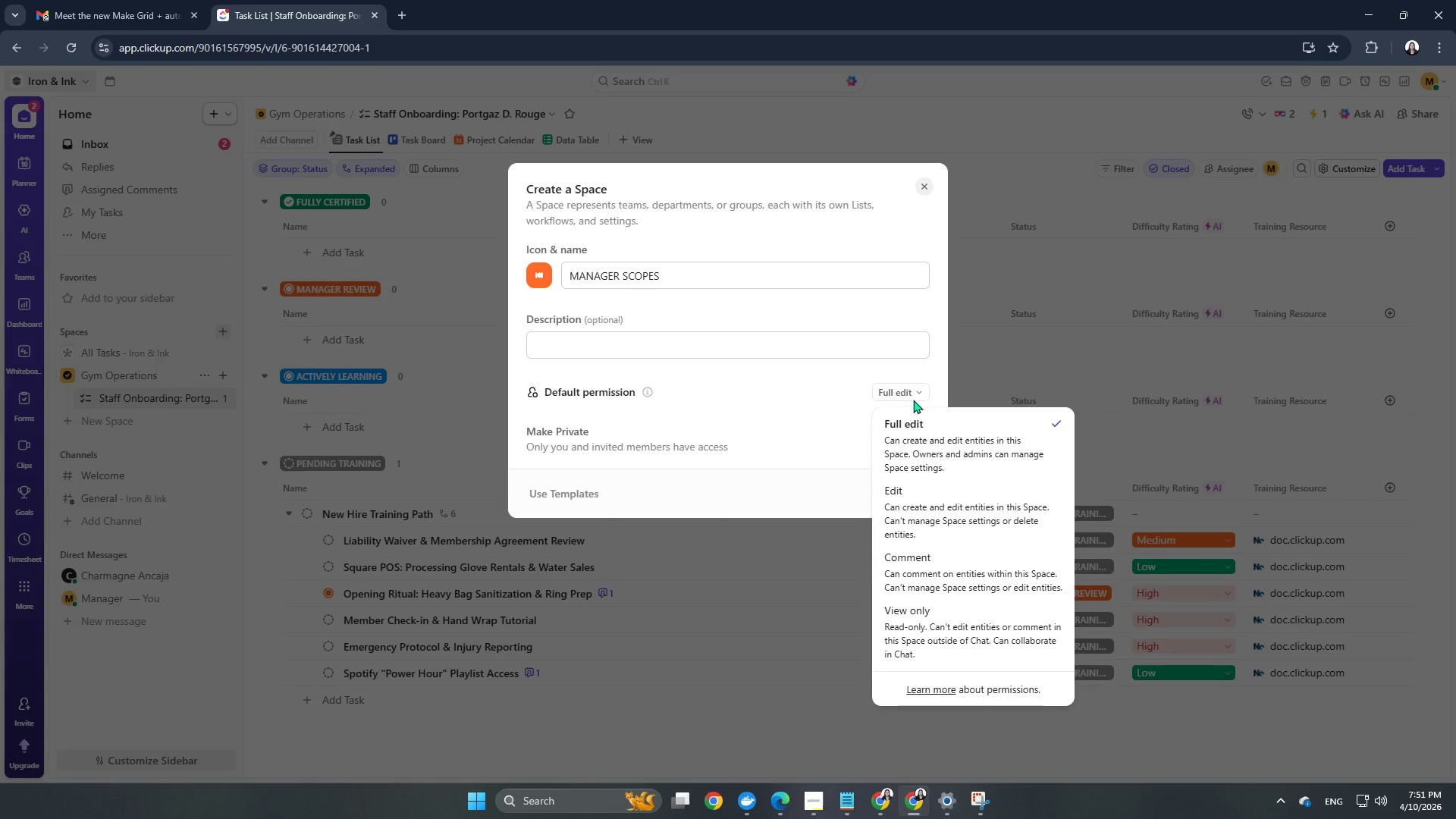 
left_click([913, 400])
 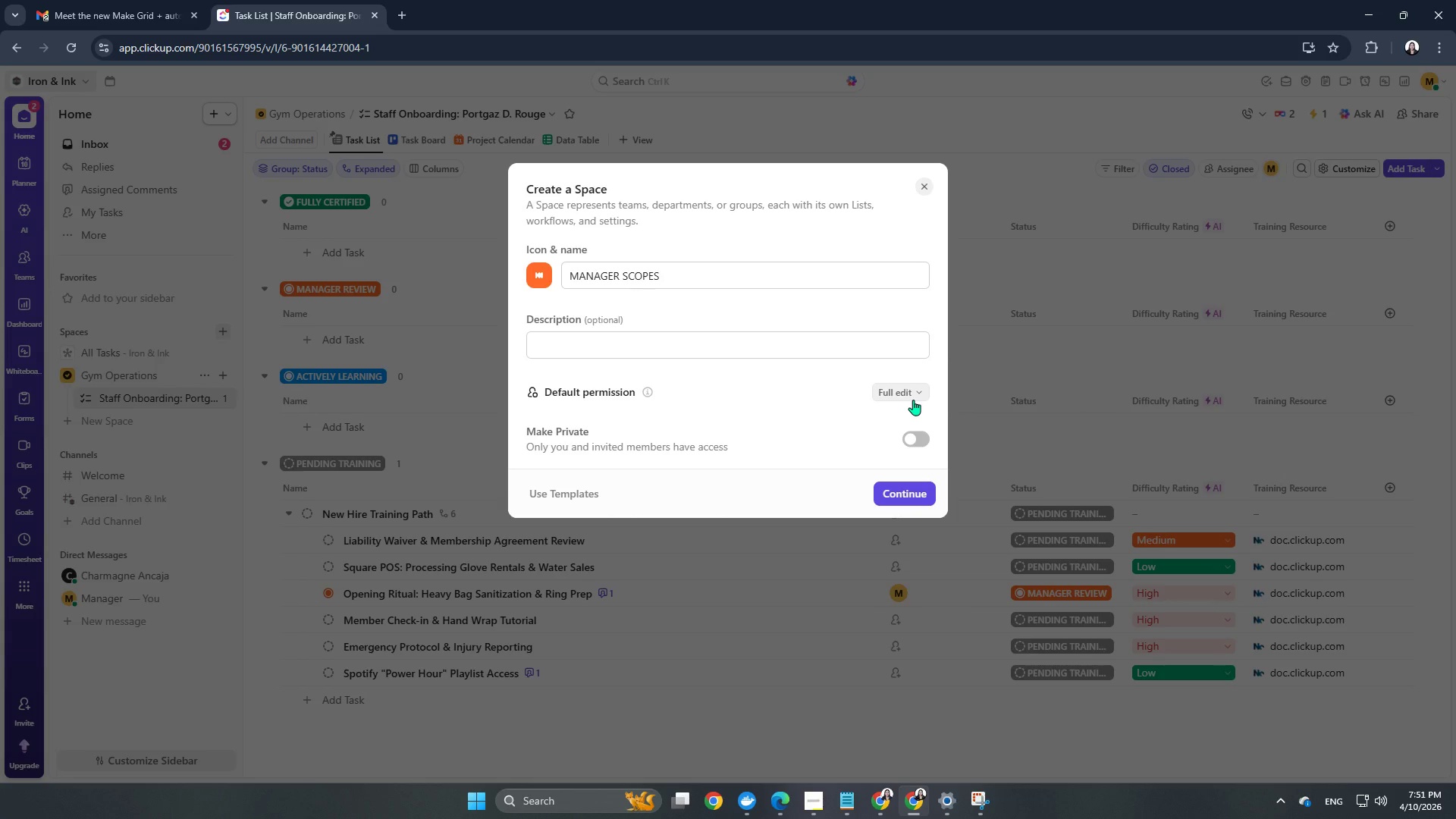 
left_click([913, 400])
 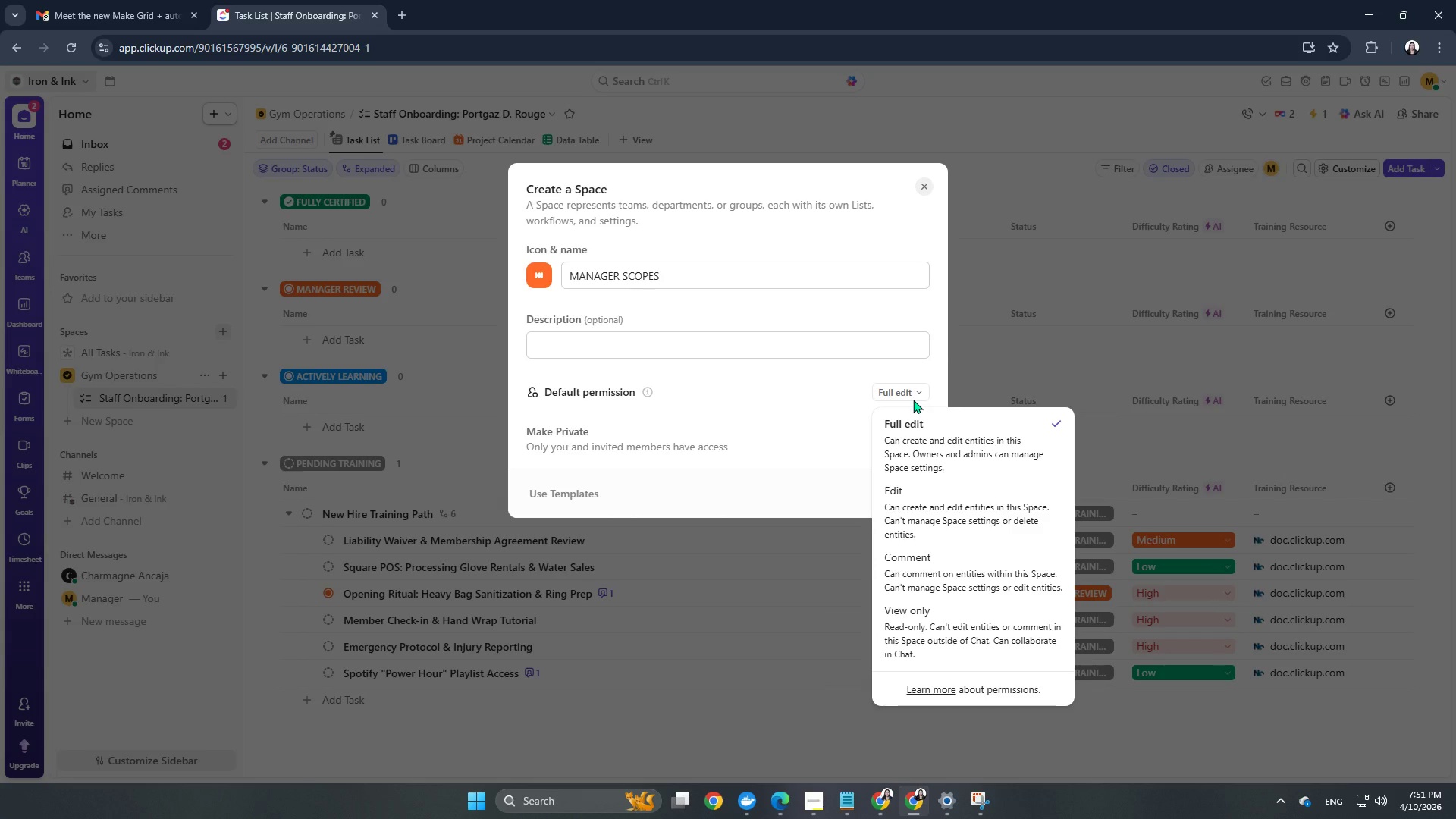 
left_click([913, 400])
 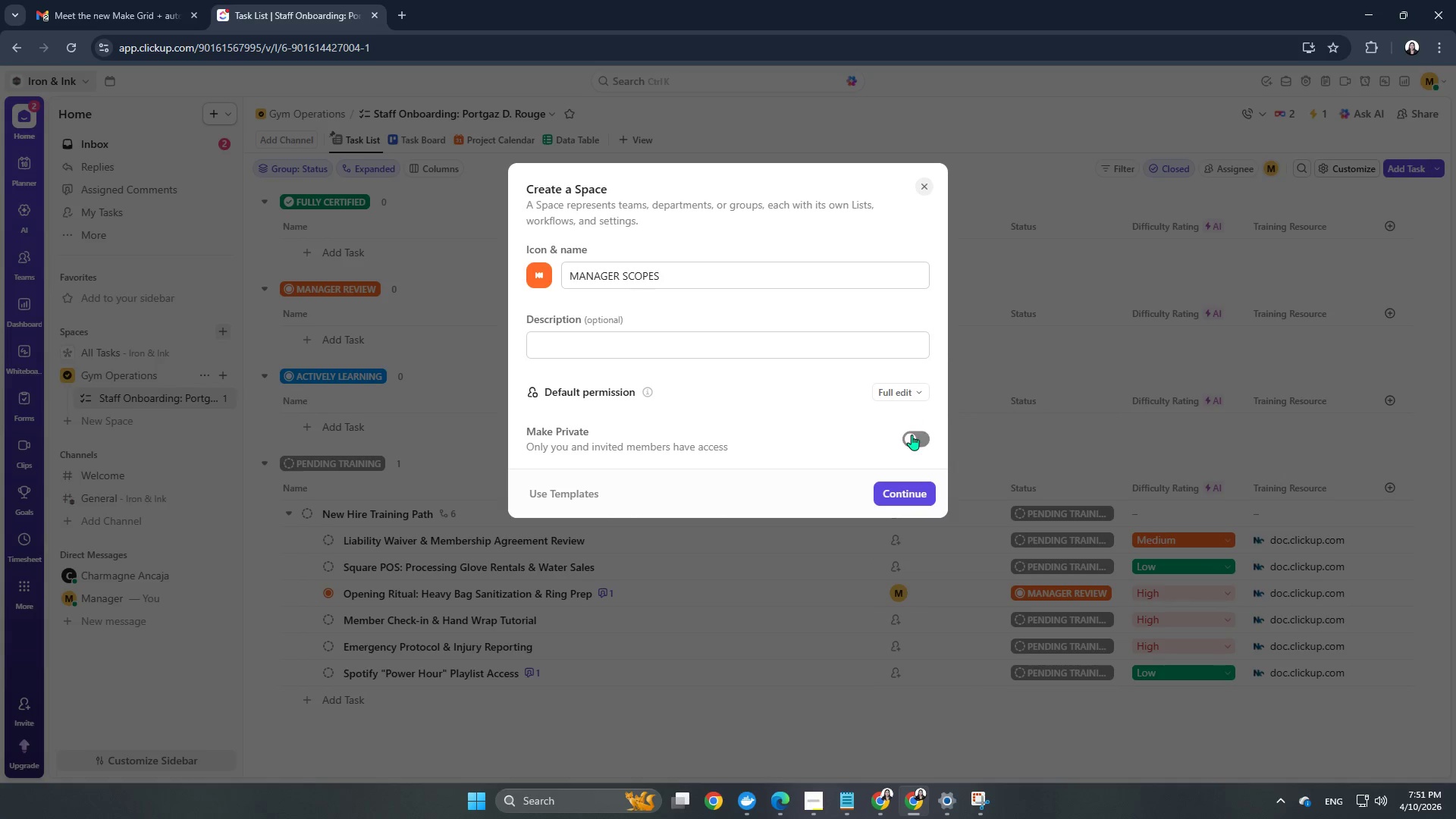 
left_click([912, 439])
 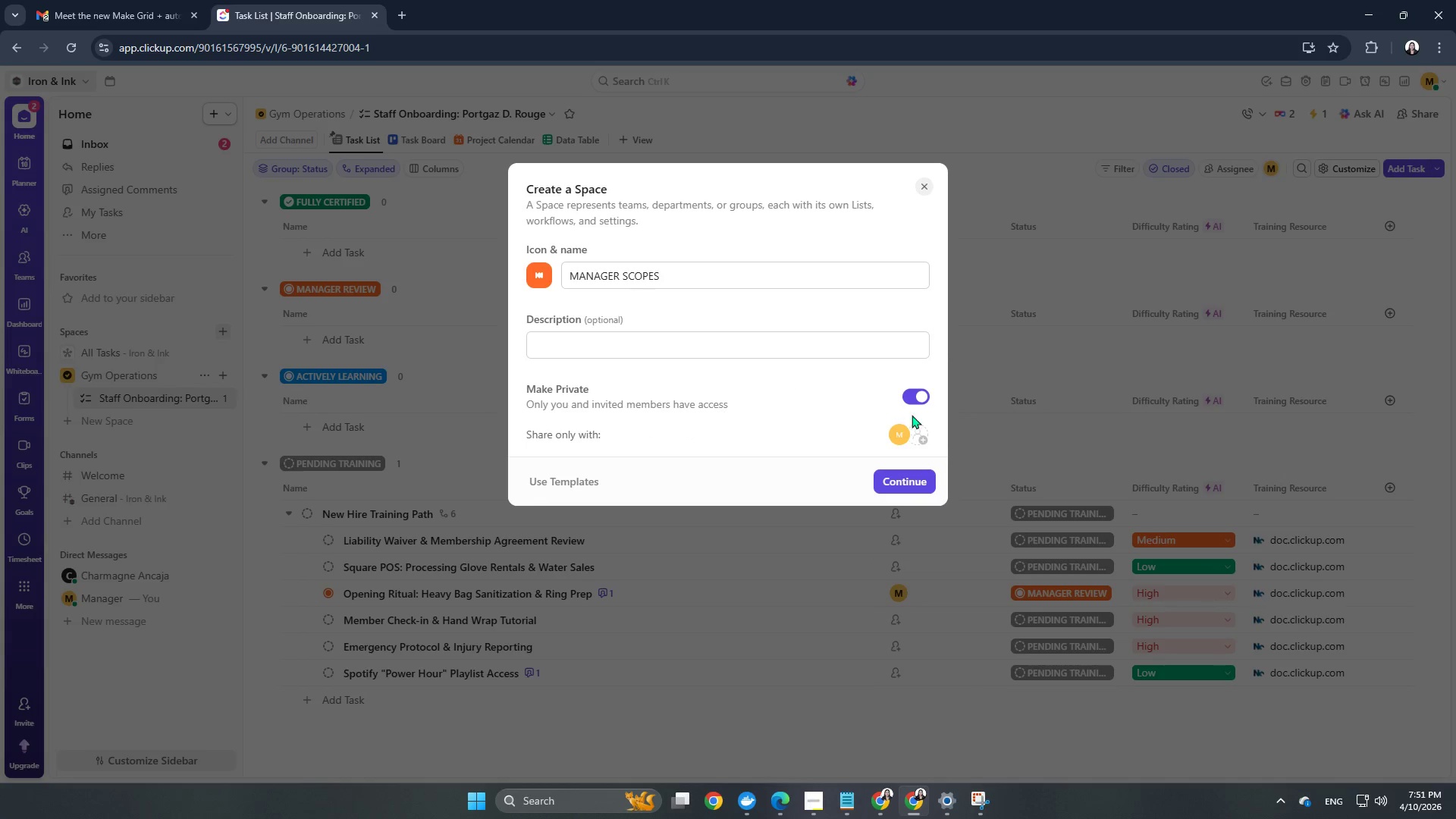 
left_click([923, 400])
 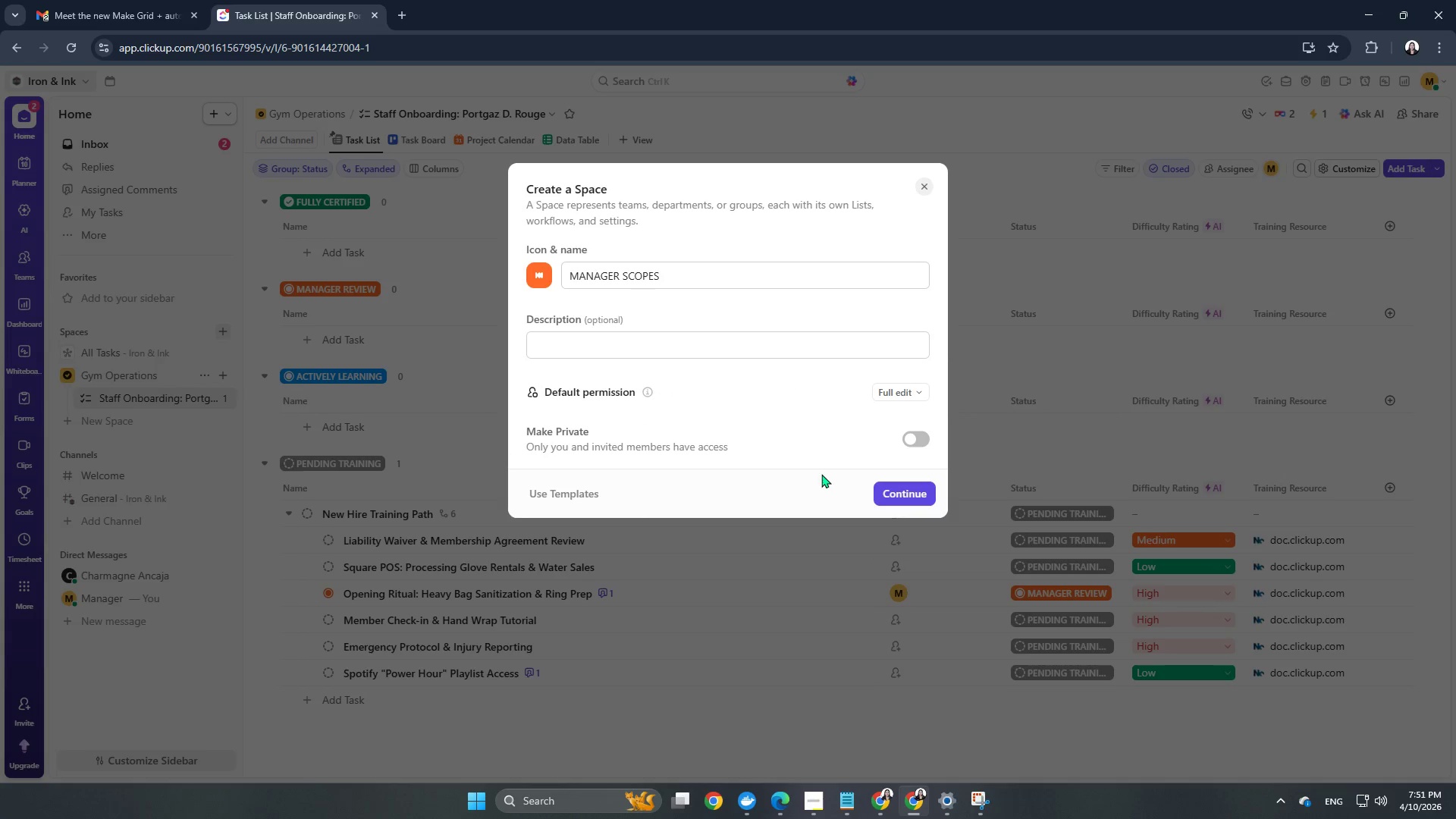 
scroll: coordinate [610, 312], scroll_direction: up, amount: 5.0
 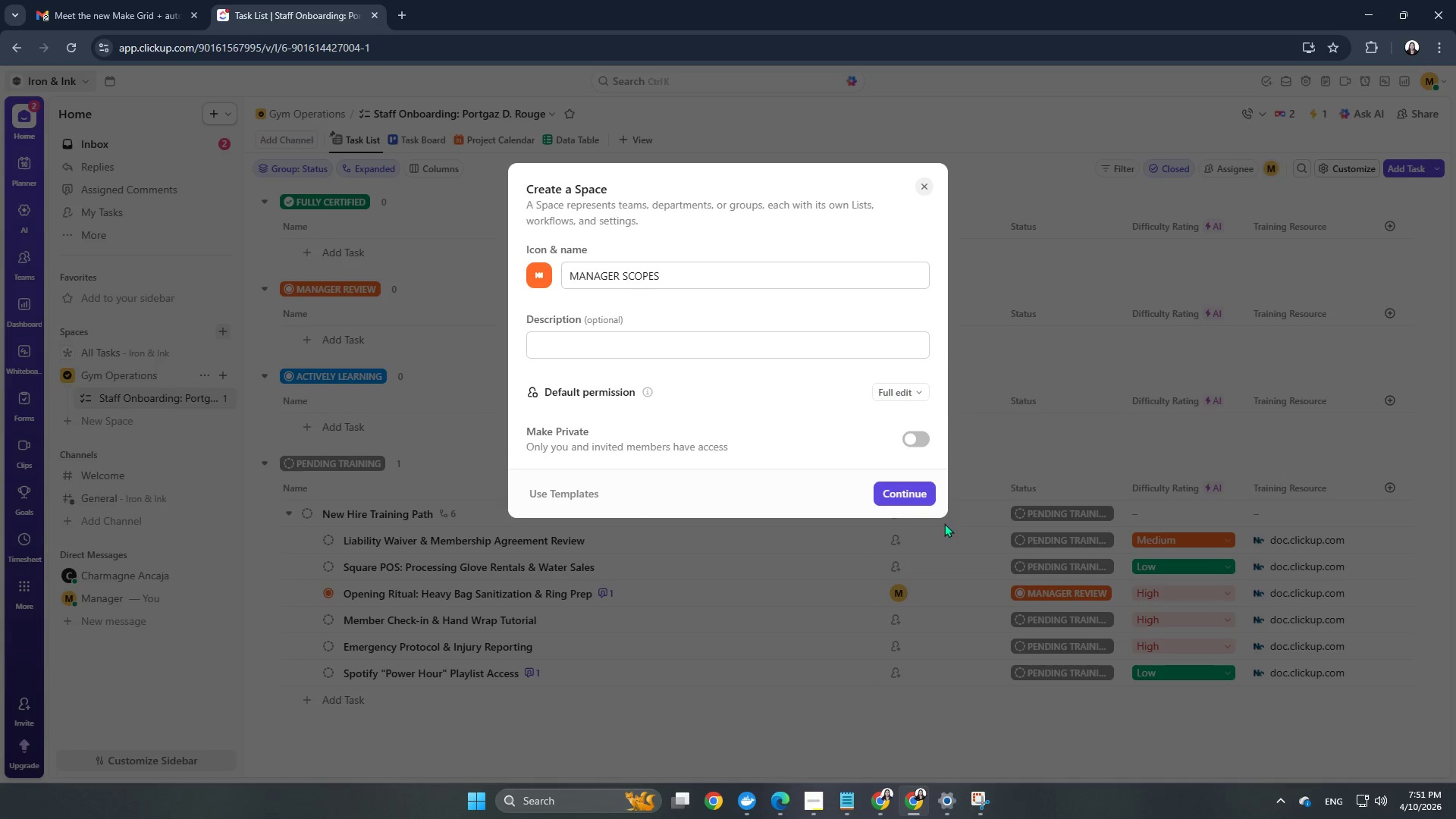 
left_click([921, 500])
 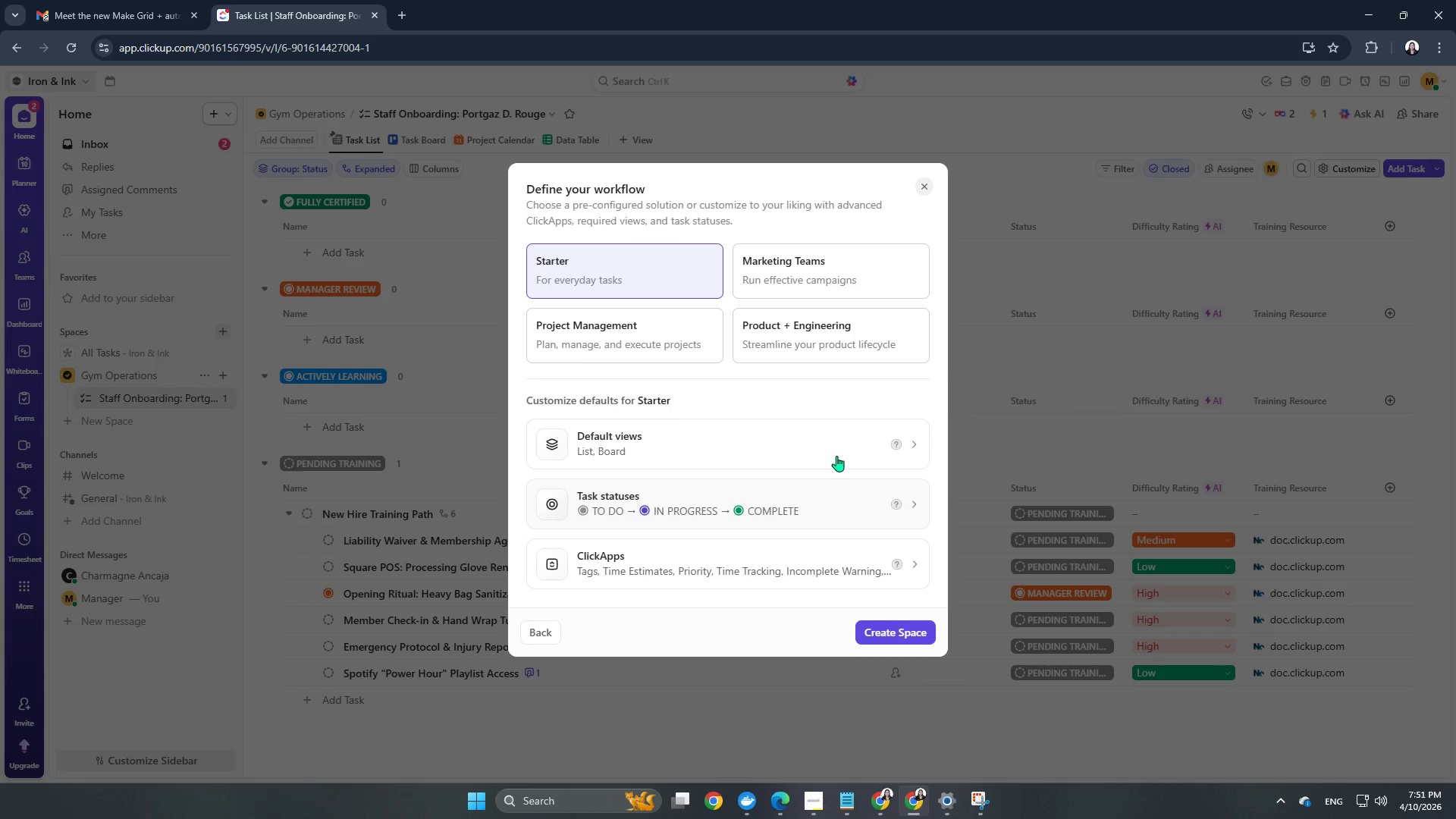 
scroll: coordinate [860, 599], scroll_direction: down, amount: 5.0
 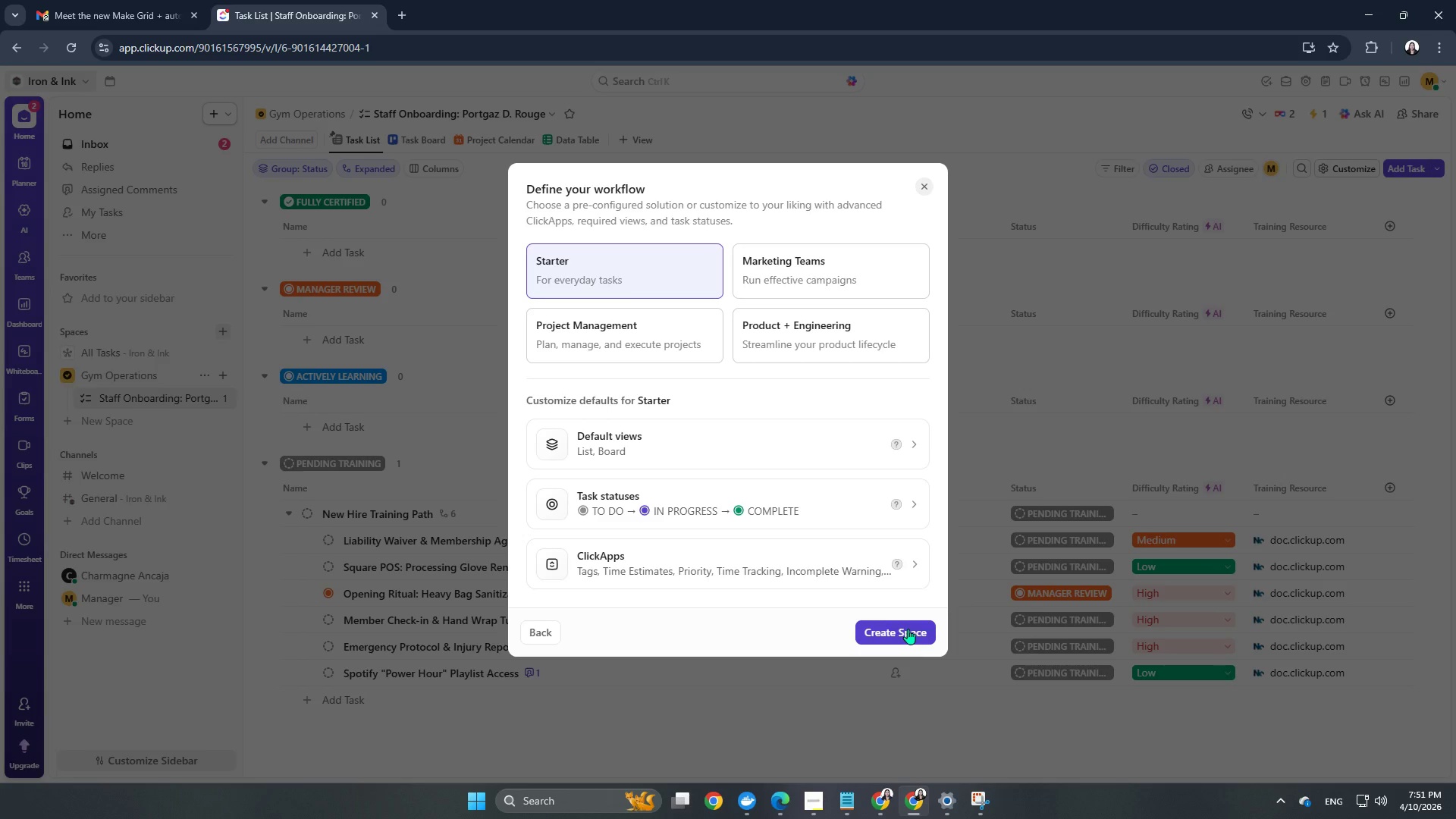 
wait(15.16)
 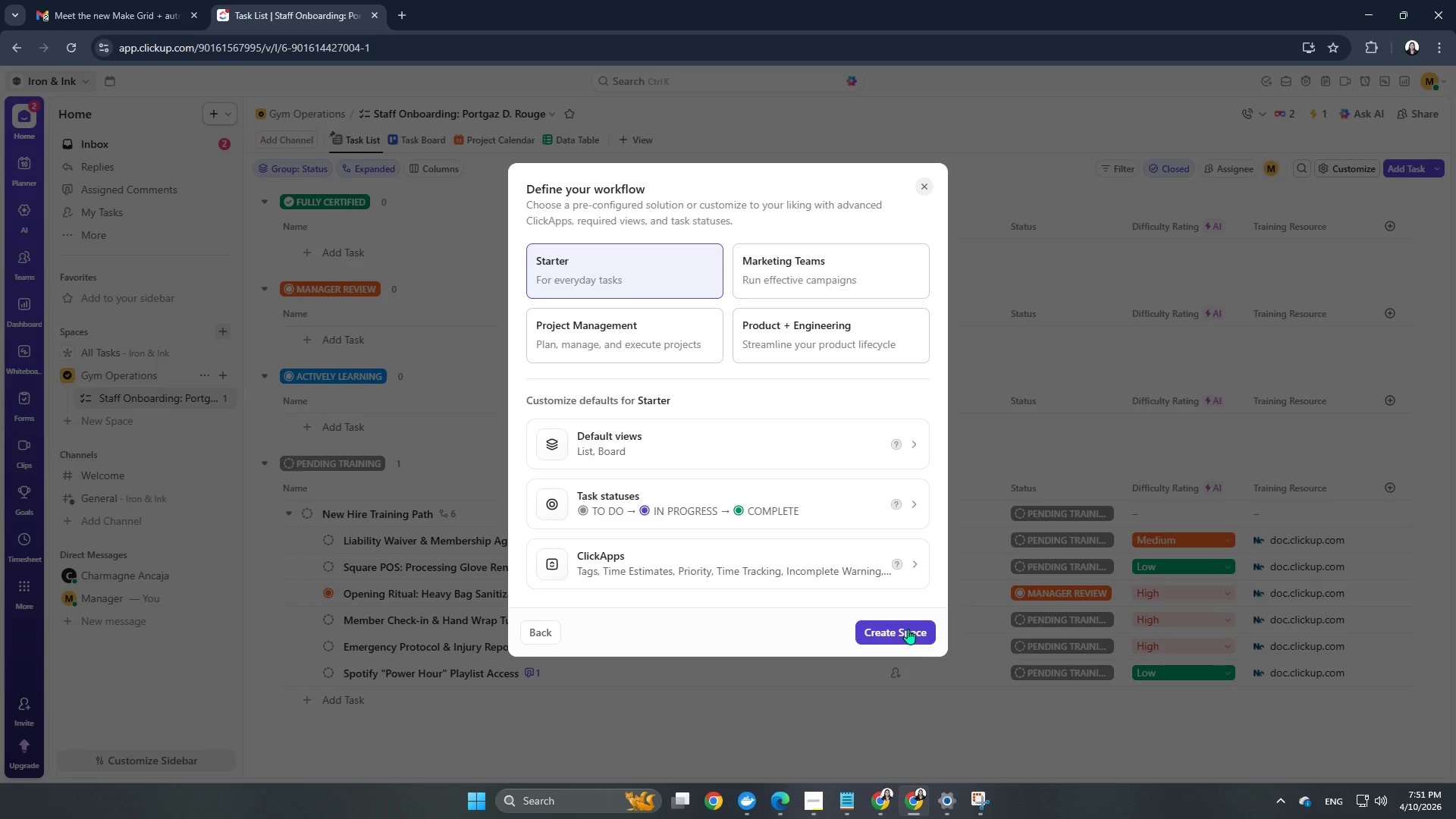 
left_click([814, 813])